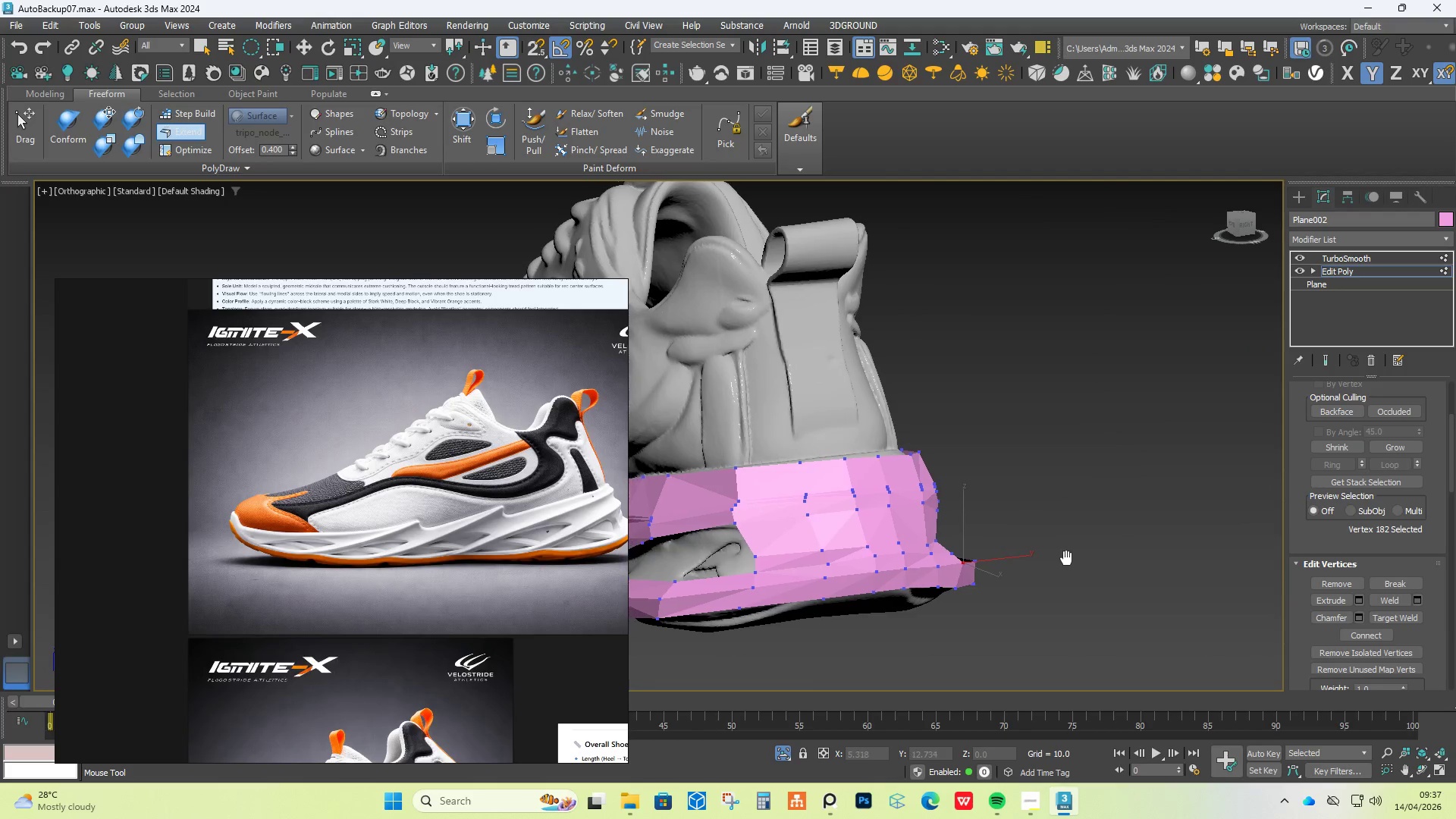 
scroll: coordinate [919, 519], scroll_direction: down, amount: 2.0
 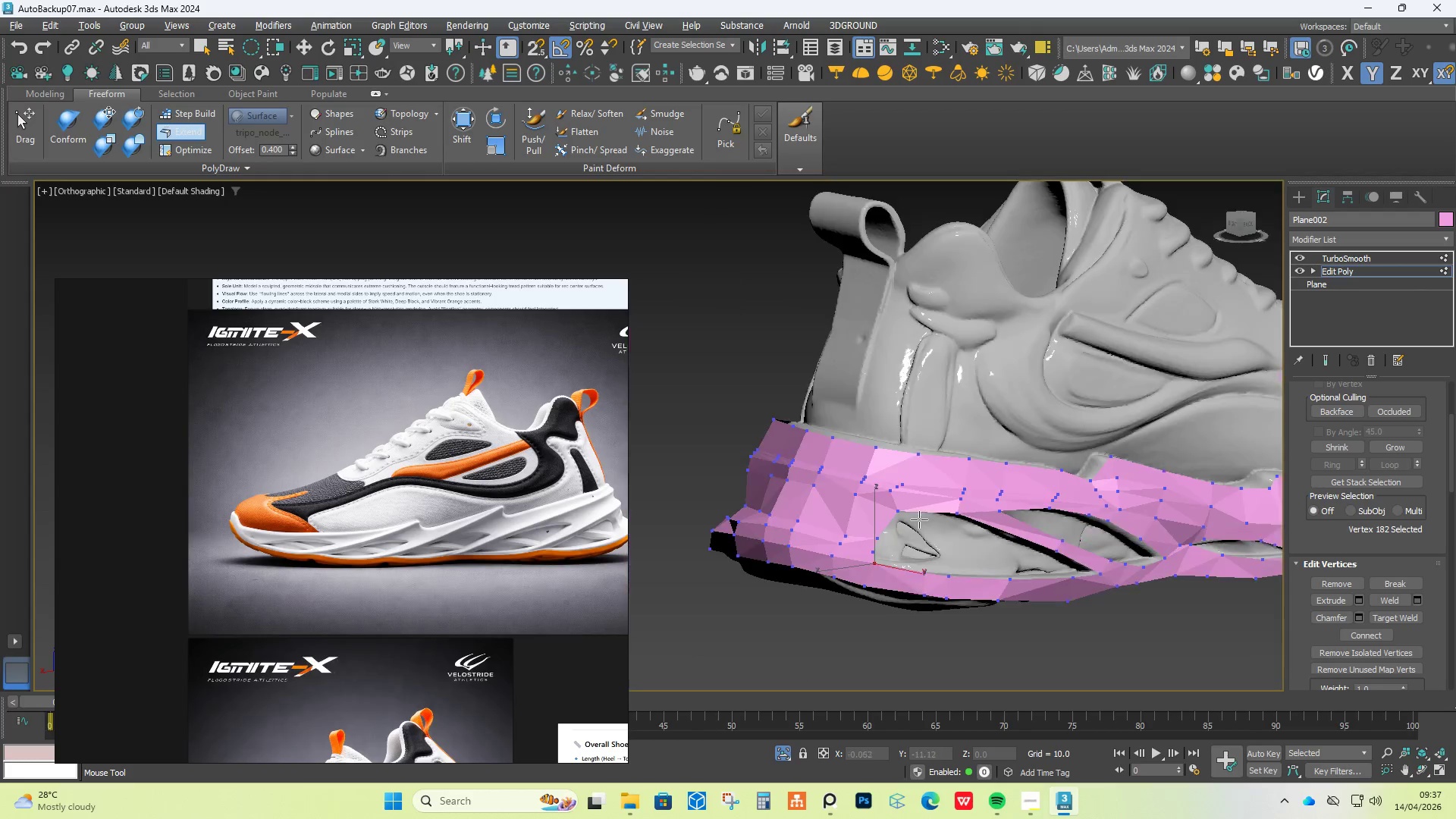 
hold_key(key=AltLeft, duration=0.86)
 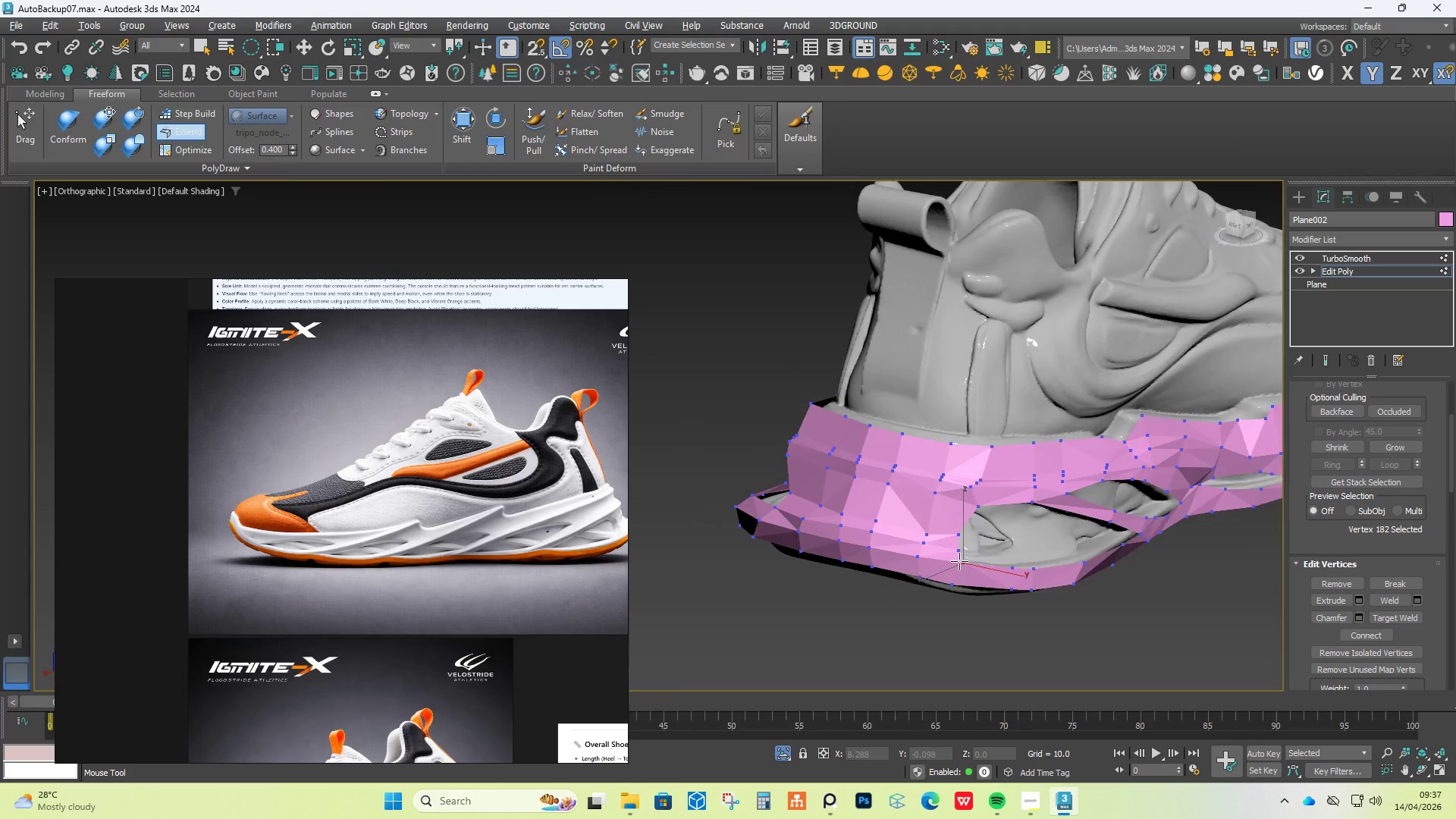 
hold_key(key=AltLeft, duration=0.83)
 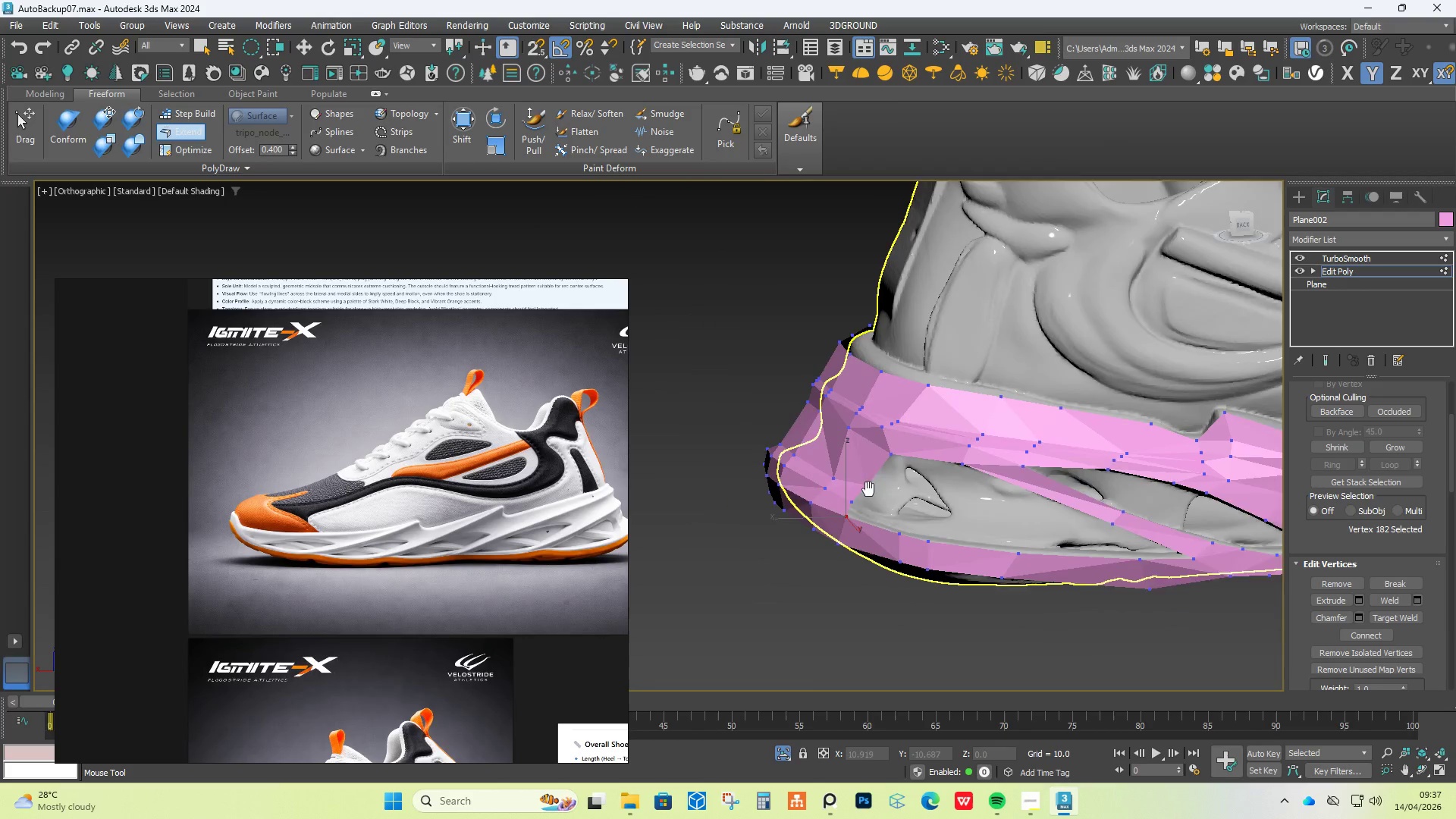 
scroll: coordinate [965, 557], scroll_direction: up, amount: 2.0
 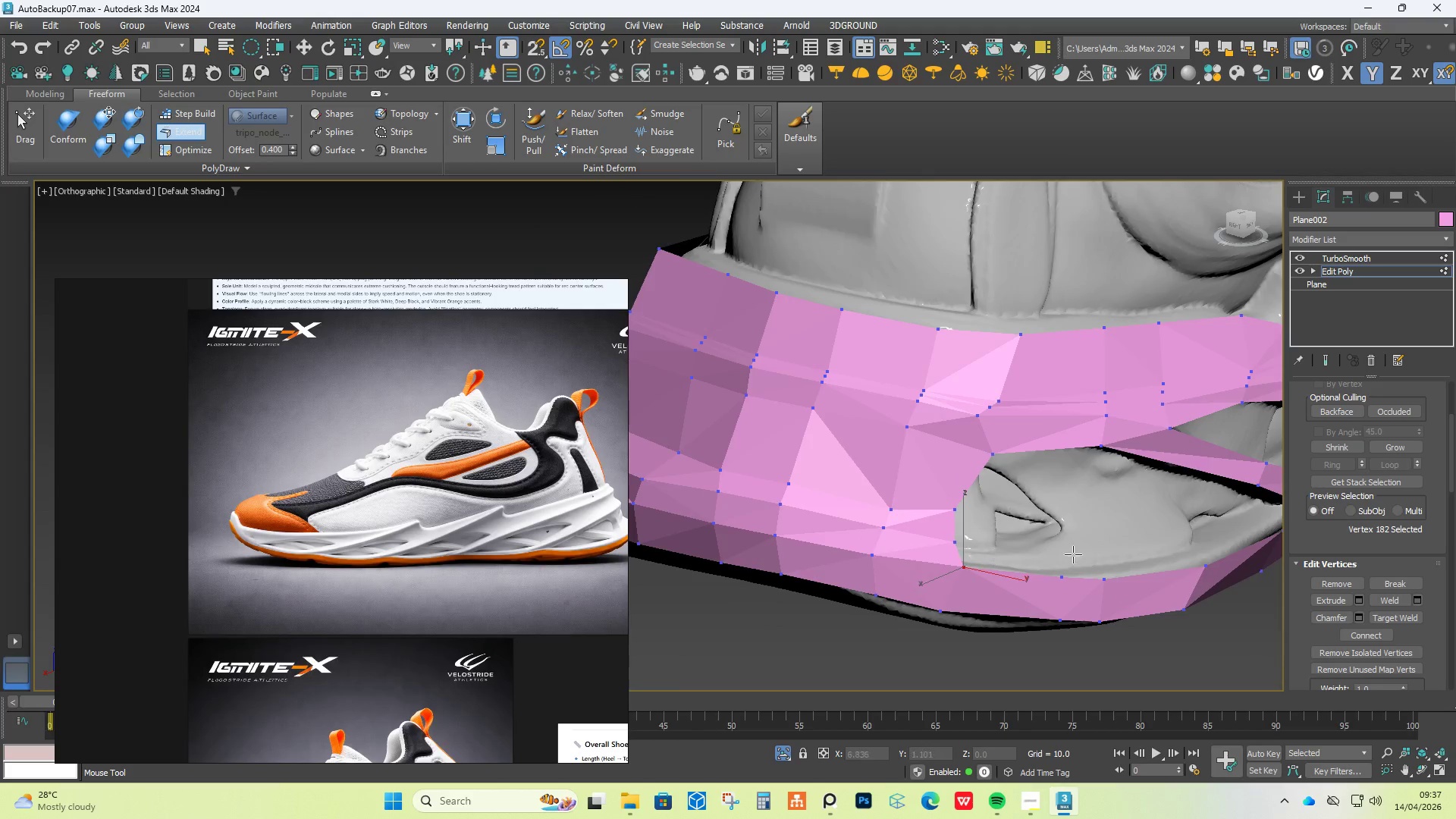 
scroll: coordinate [1056, 539], scroll_direction: down, amount: 2.0
 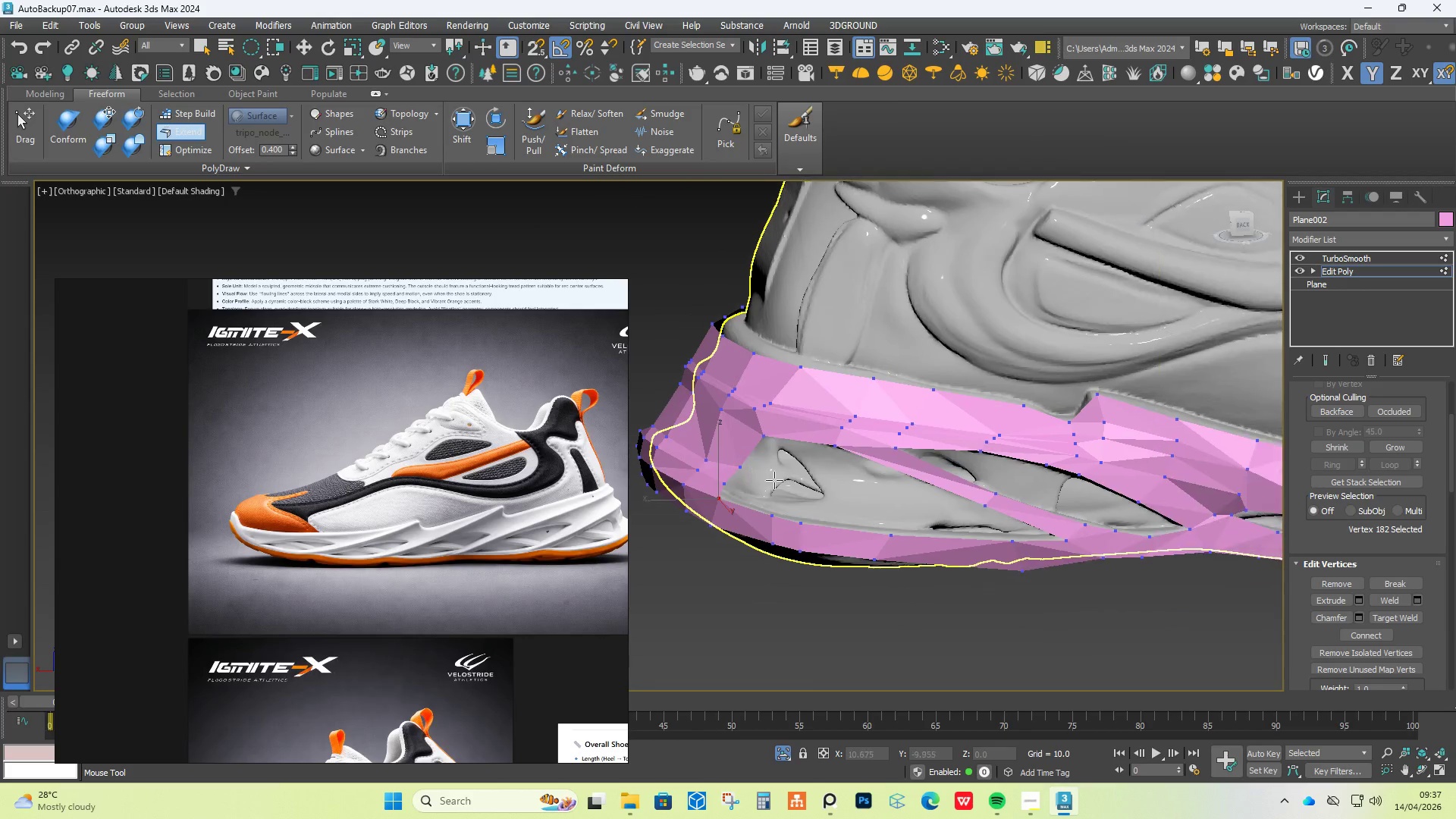 
hold_key(key=AltLeft, duration=0.61)
 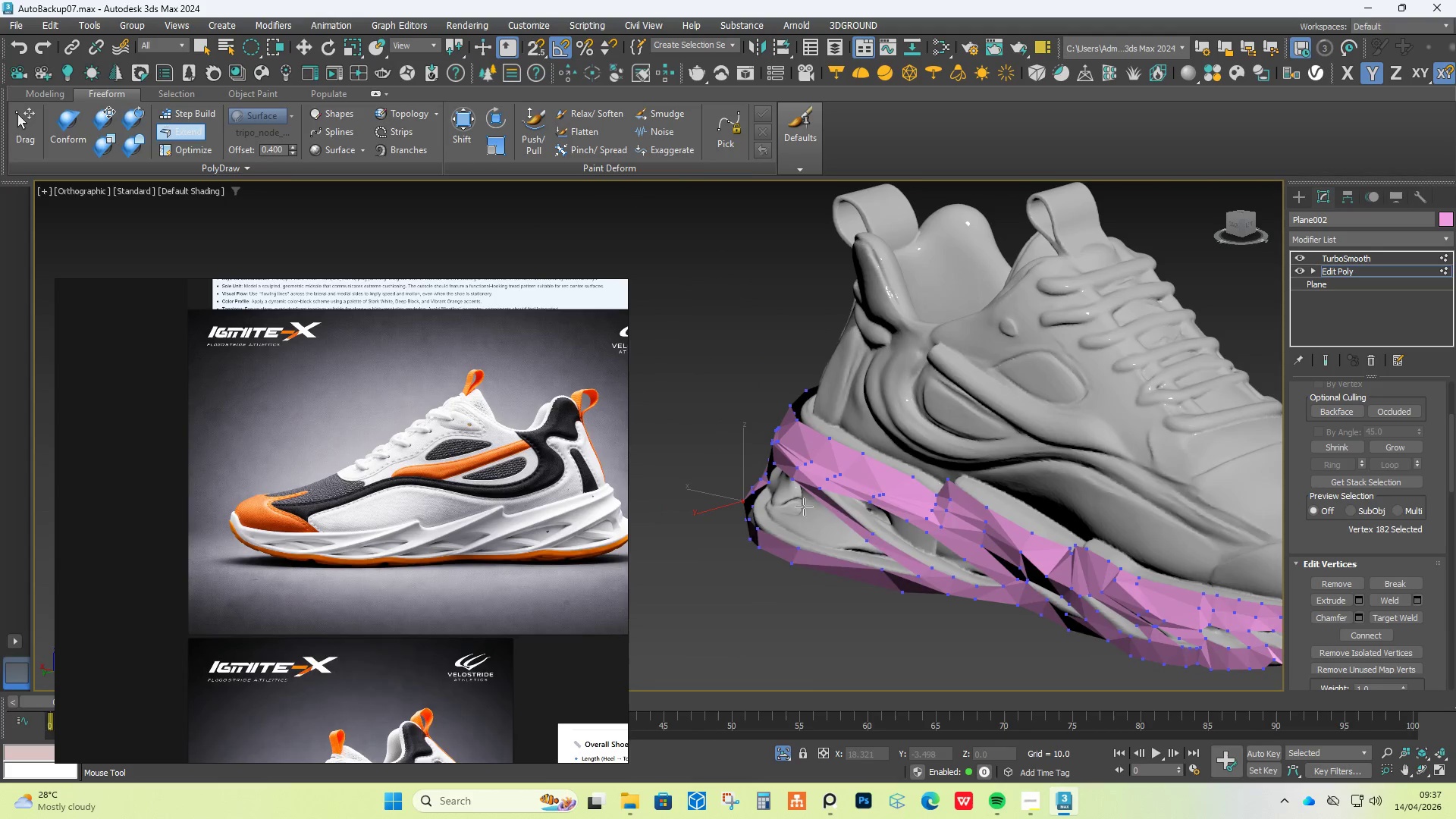 
hold_key(key=AltLeft, duration=1.44)
scroll: coordinate [802, 507], scroll_direction: down, amount: 1.0
 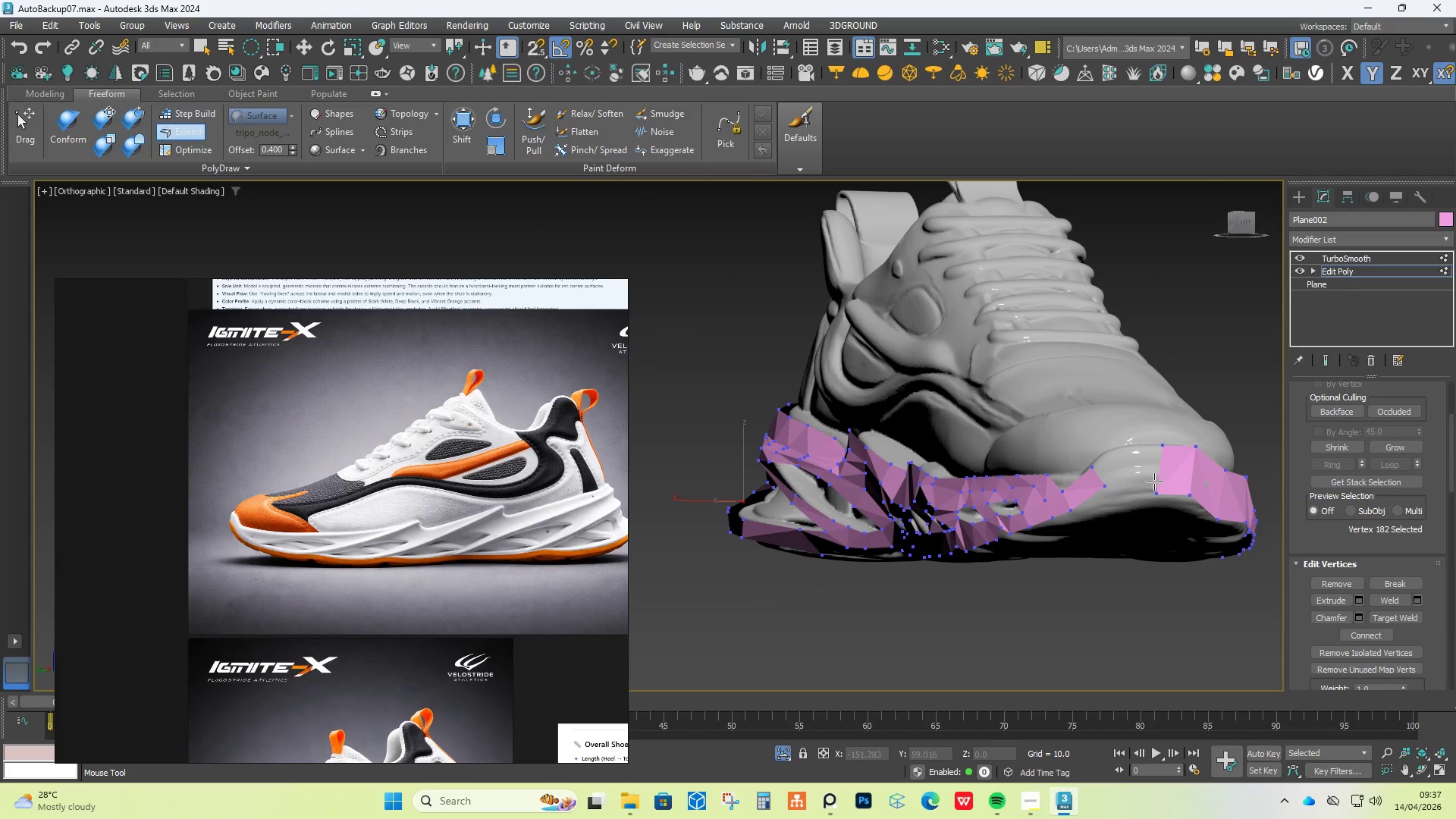 
scroll: coordinate [1060, 495], scroll_direction: up, amount: 2.0
 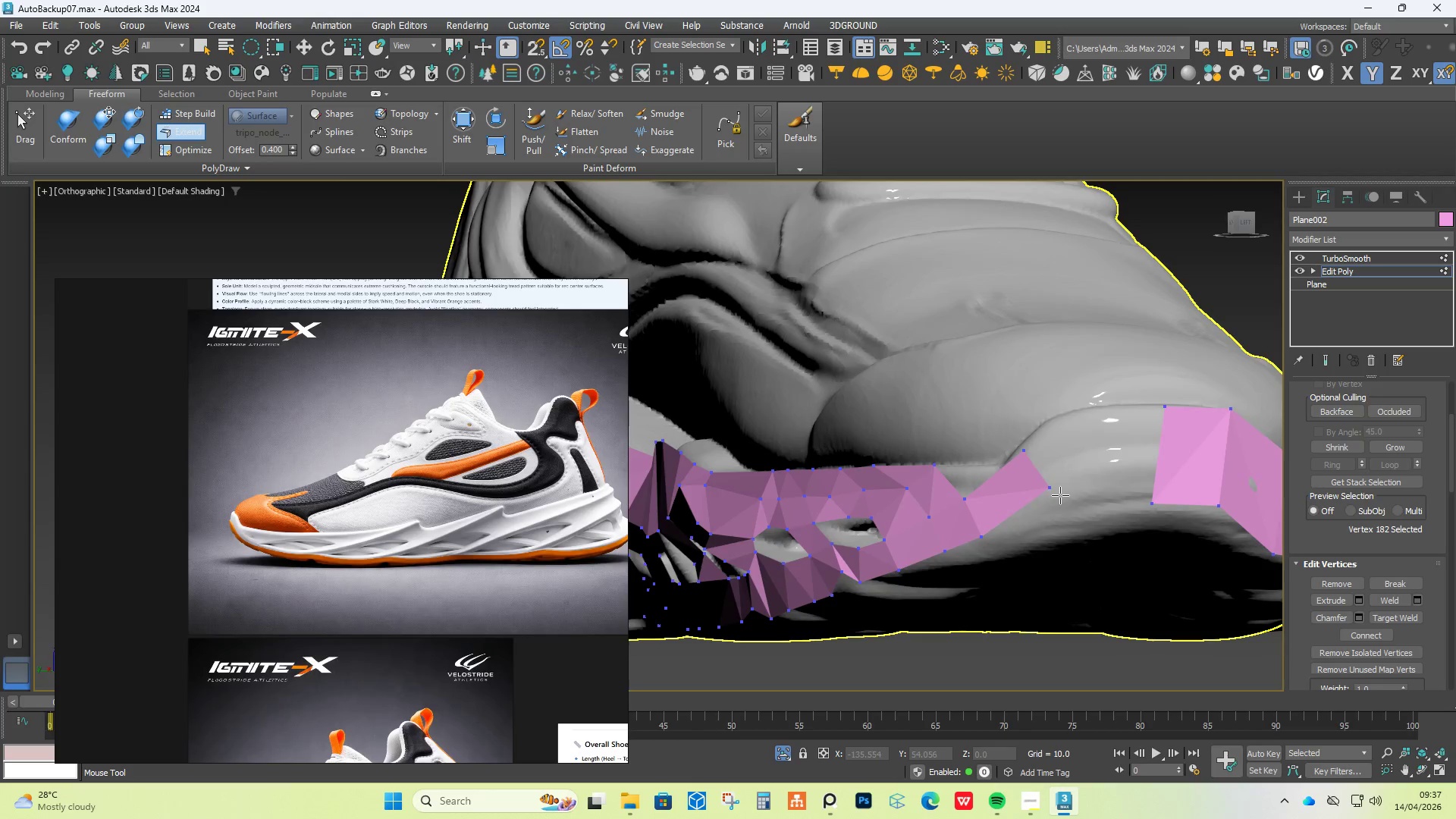 
hold_key(key=AltLeft, duration=0.5)
 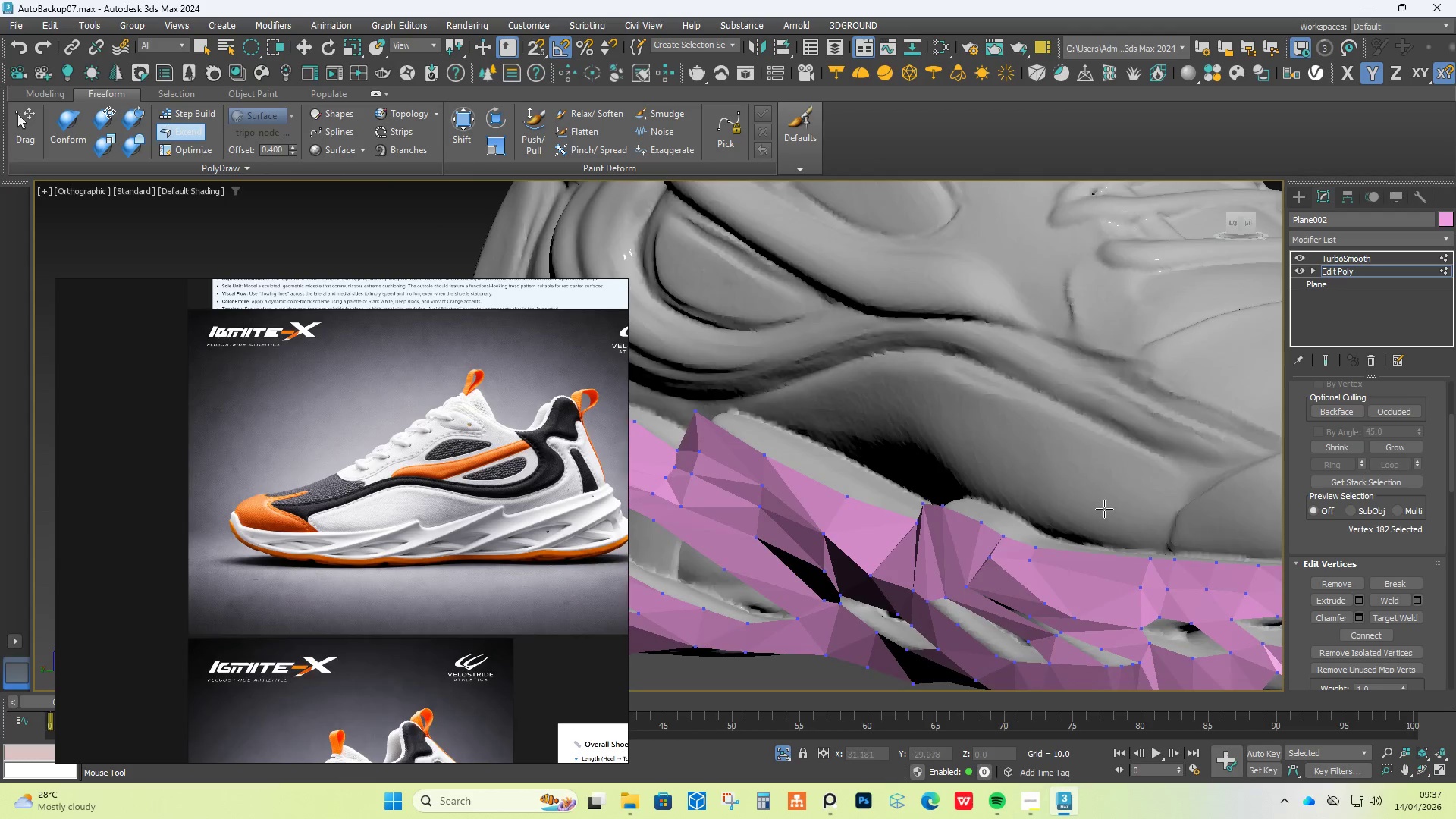 
scroll: coordinate [1101, 511], scroll_direction: down, amount: 2.0
 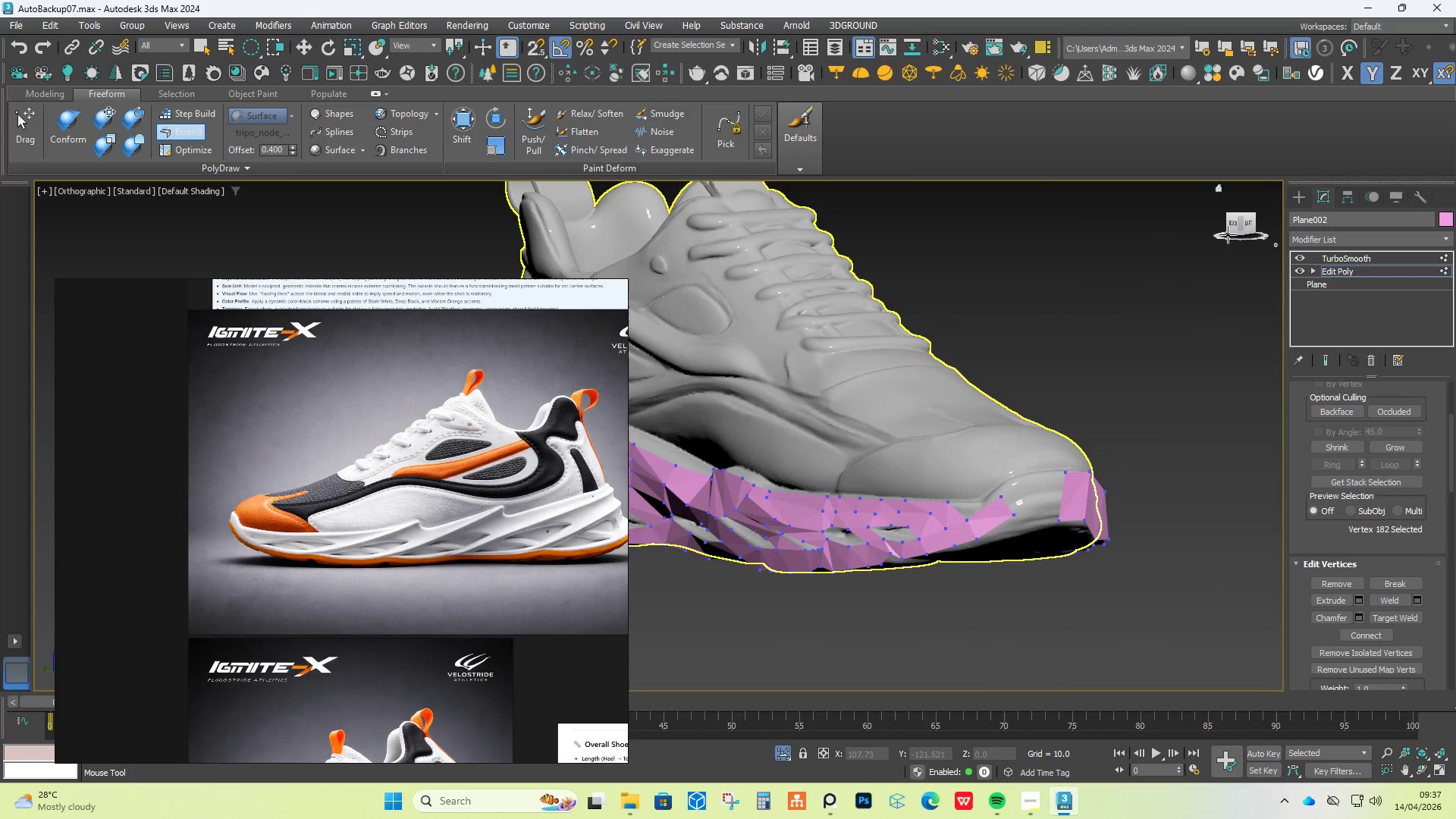 
left_click([1233, 220])
 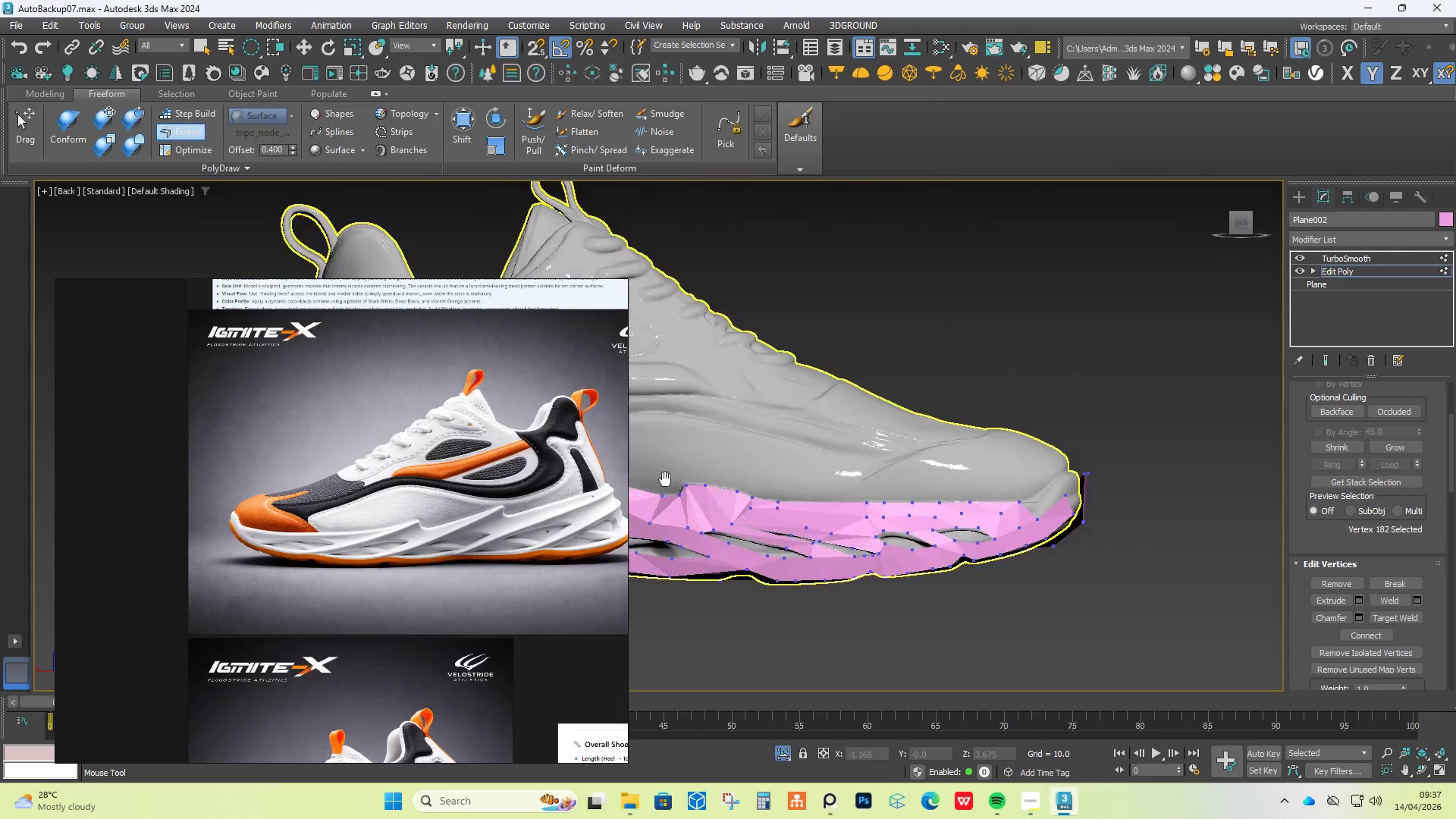 
scroll: coordinate [942, 517], scroll_direction: up, amount: 4.0
 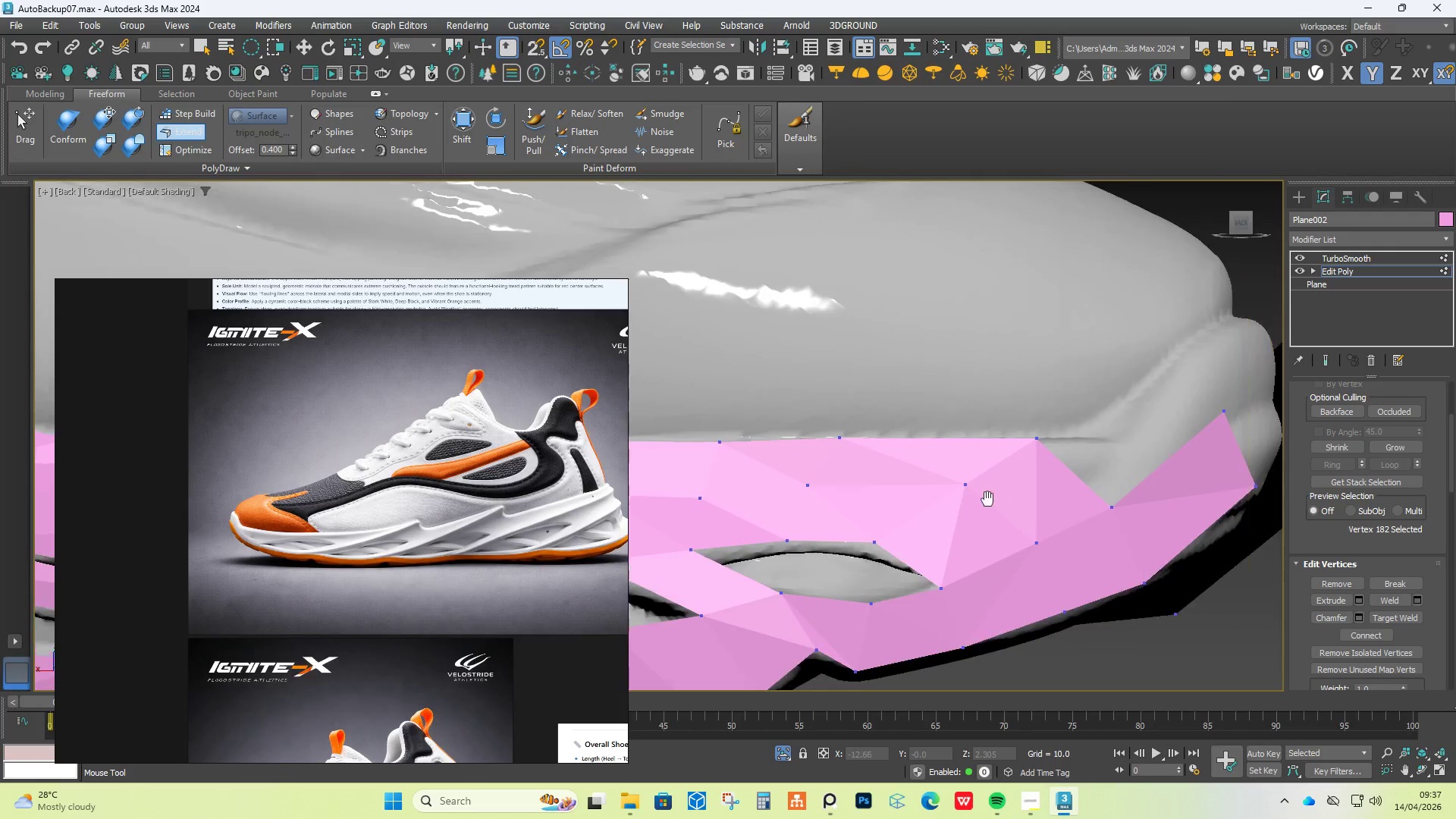 
scroll: coordinate [676, 499], scroll_direction: down, amount: 1.0
 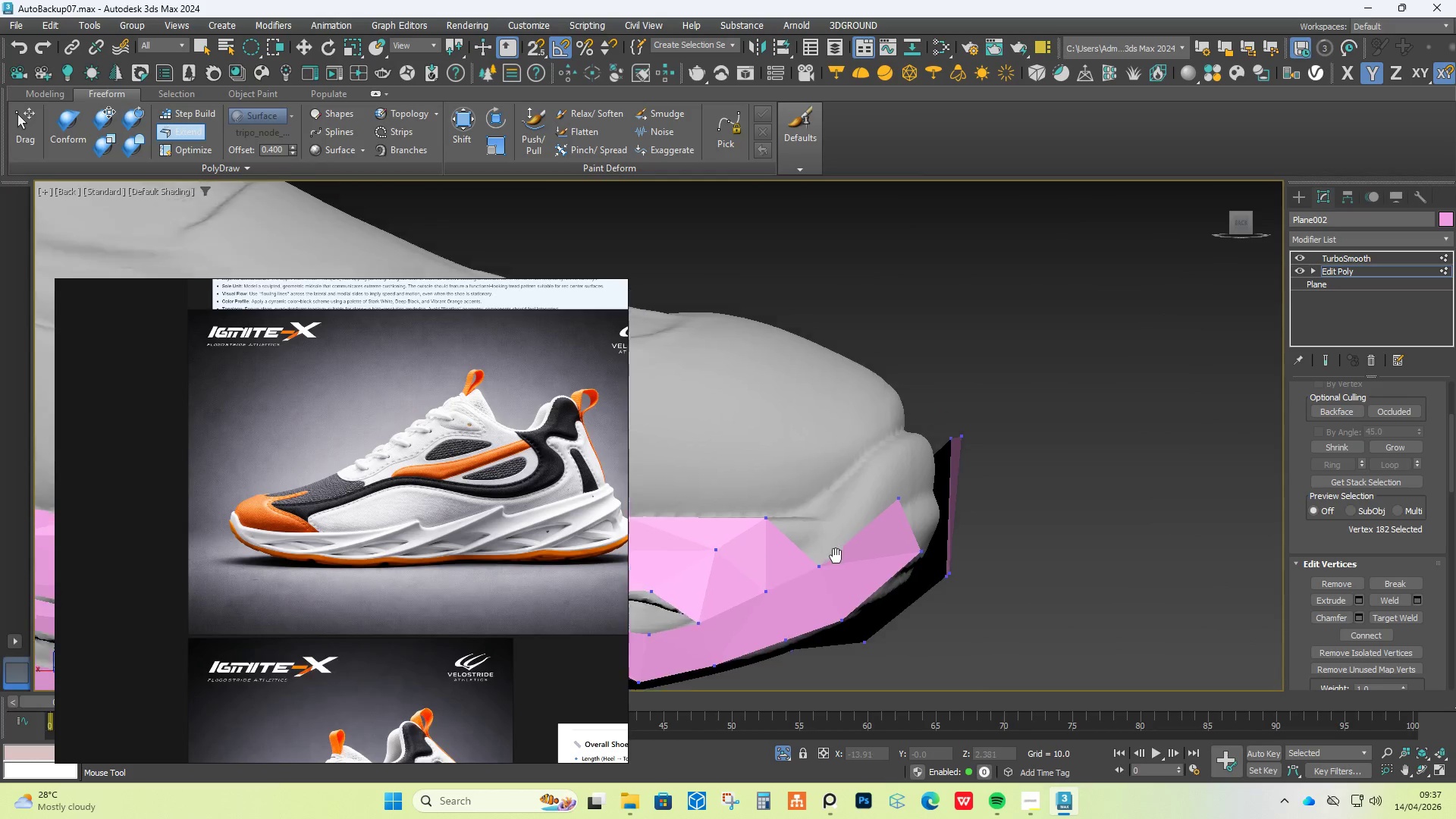 
hold_key(key=ShiftLeft, duration=1.5)
left_click_drag(start_coordinate=[803, 553], to_coordinate=[883, 463])
 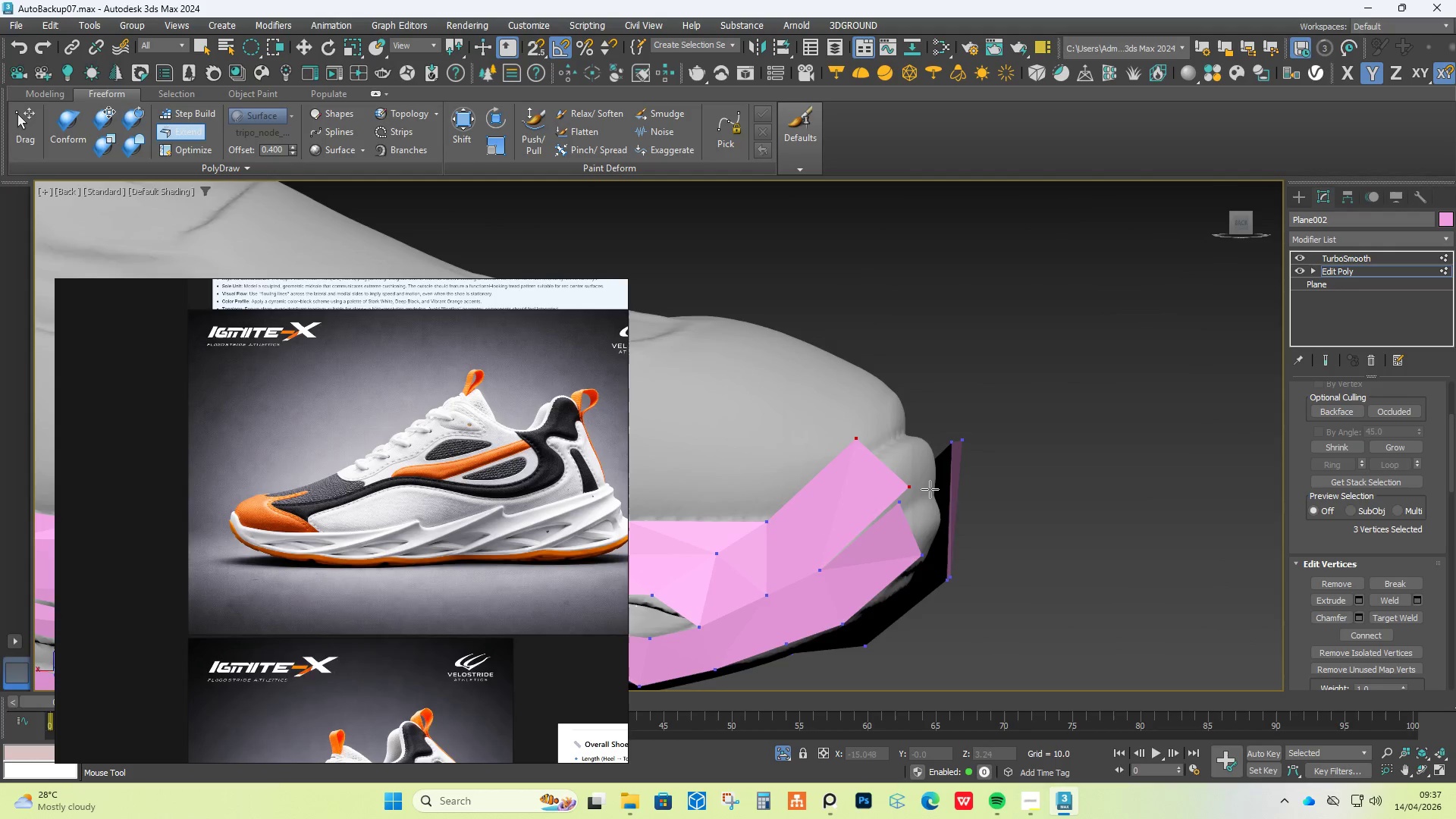 
hold_key(key=AltLeft, duration=0.61)
scroll: coordinate [849, 501], scroll_direction: down, amount: 2.0
 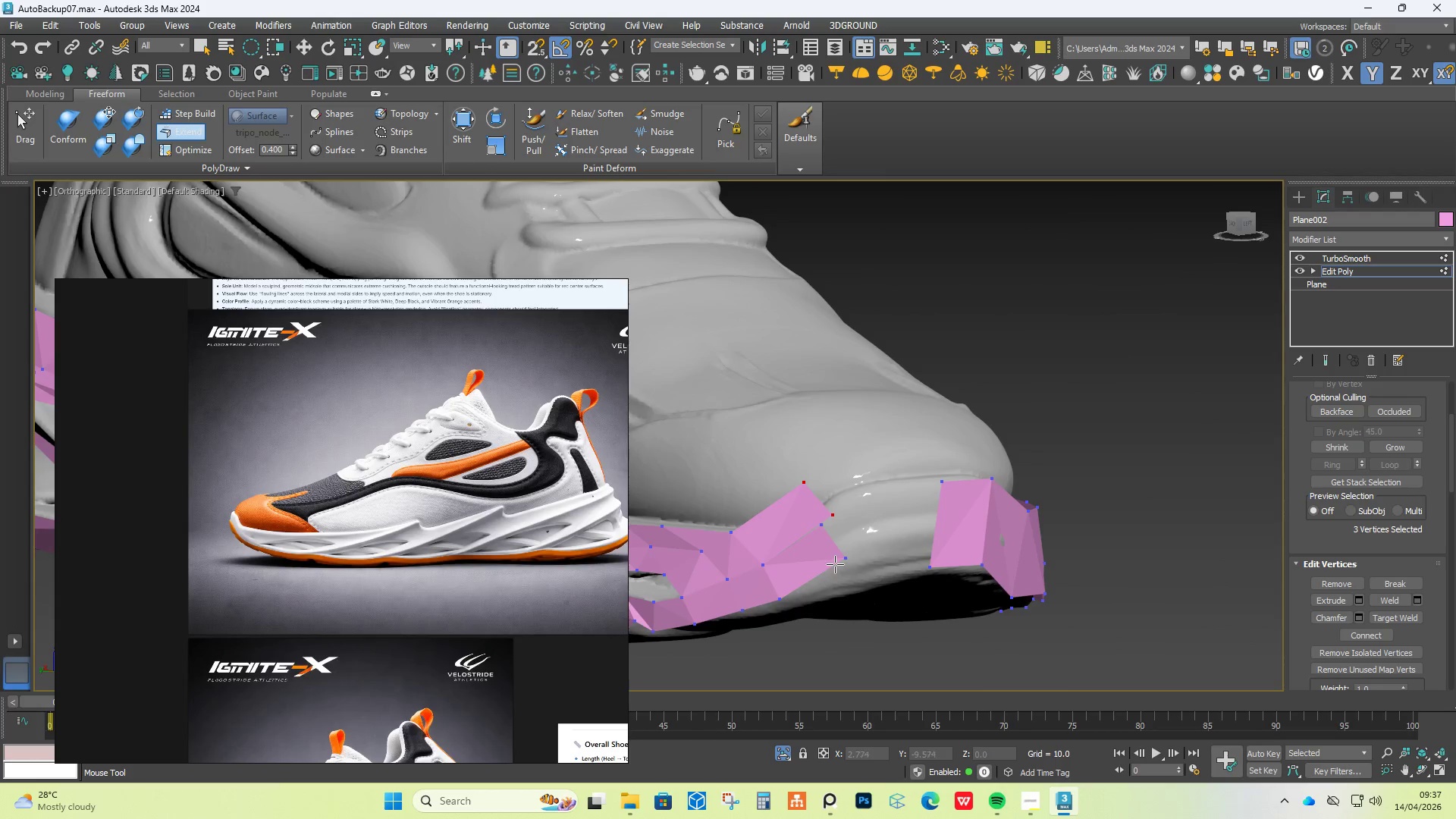 
hold_key(key=ControlLeft, duration=1.28)
hold_key(key=AltLeft, duration=1.25)
hold_key(key=ShiftLeft, duration=1.69)
left_click_drag(start_coordinate=[851, 560], to_coordinate=[855, 576])
 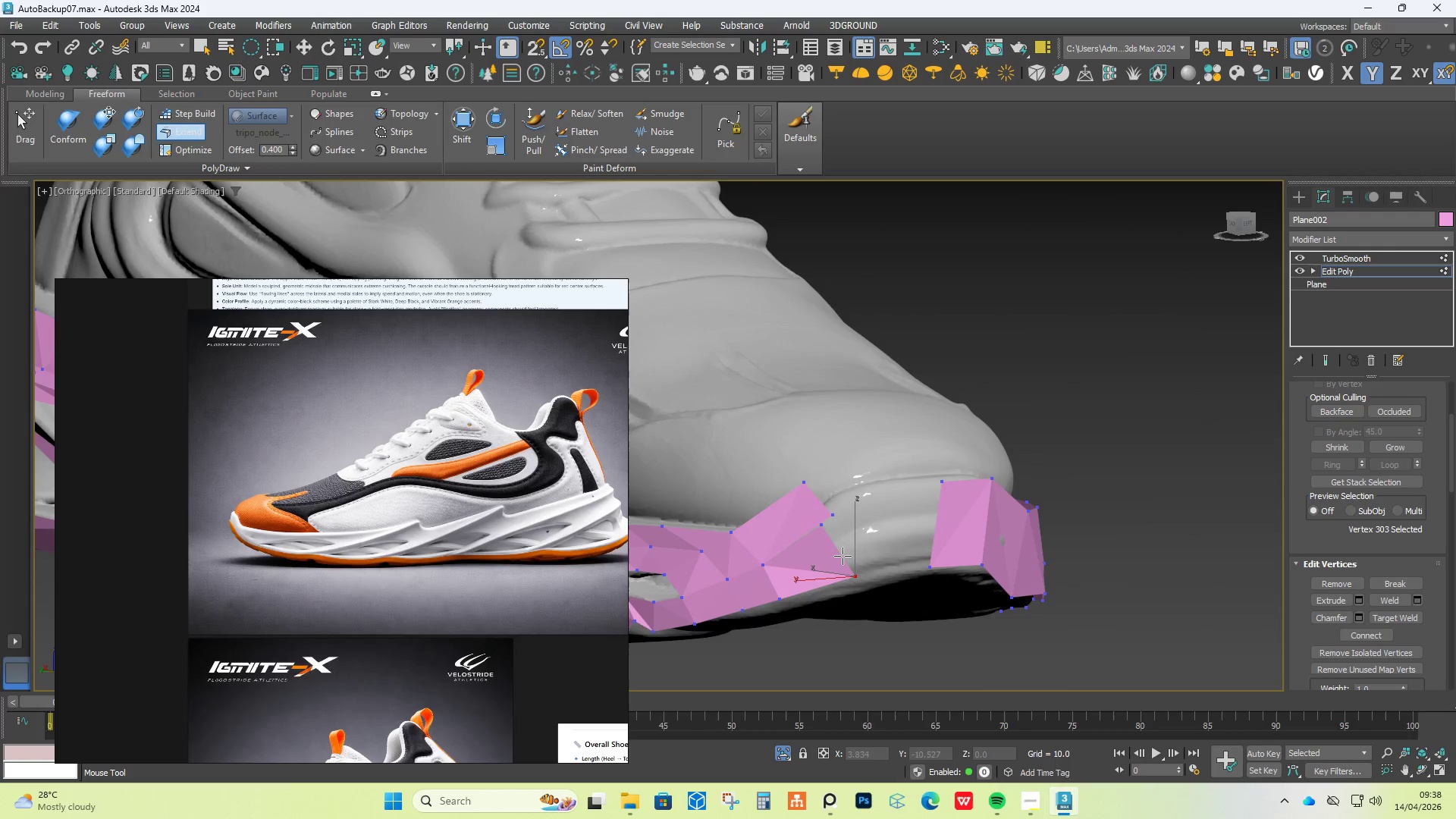 
left_click_drag(start_coordinate=[842, 553], to_coordinate=[894, 544])
 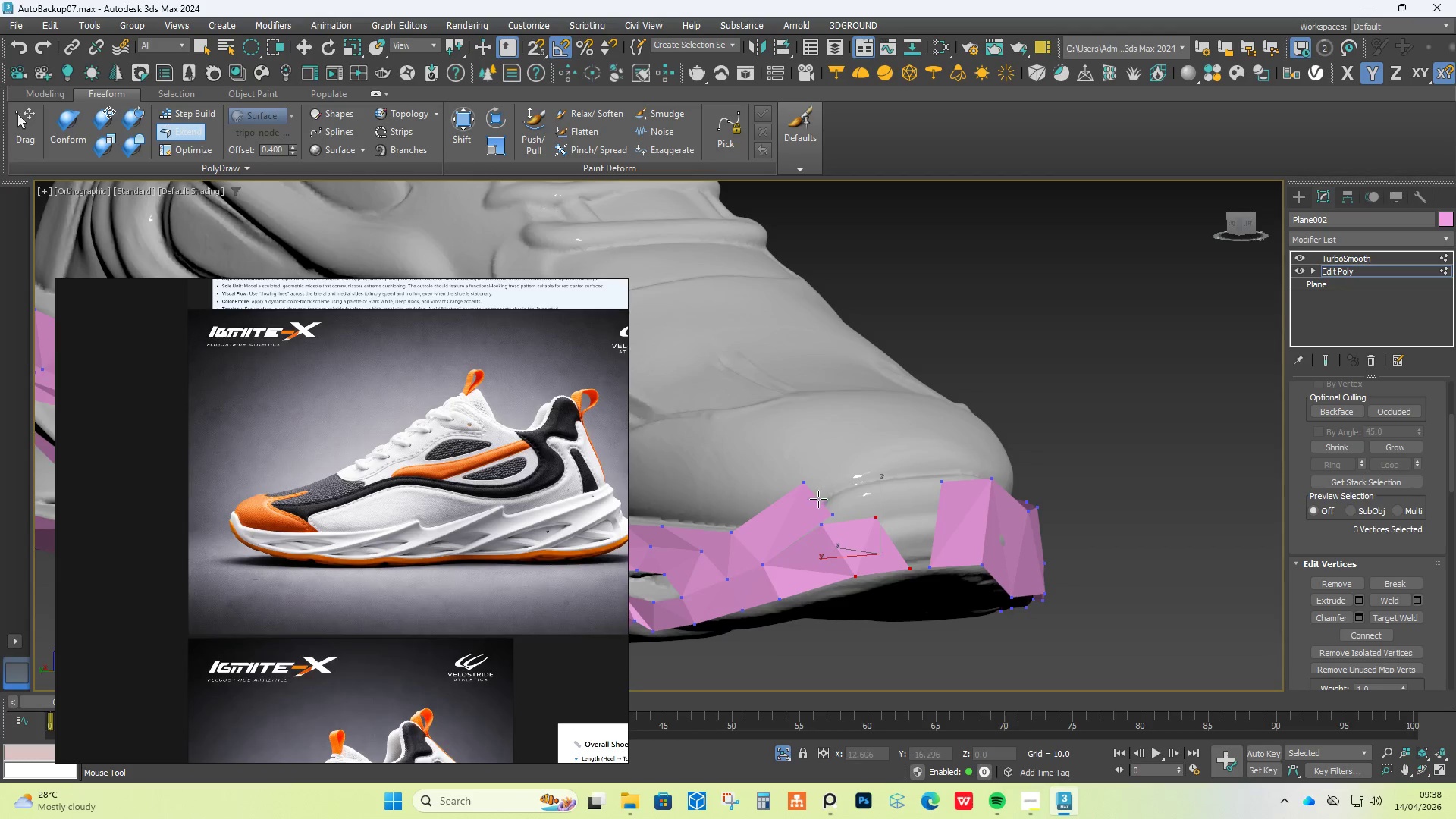 
hold_key(key=ShiftLeft, duration=1.52)
left_click_drag(start_coordinate=[818, 499], to_coordinate=[905, 491])
 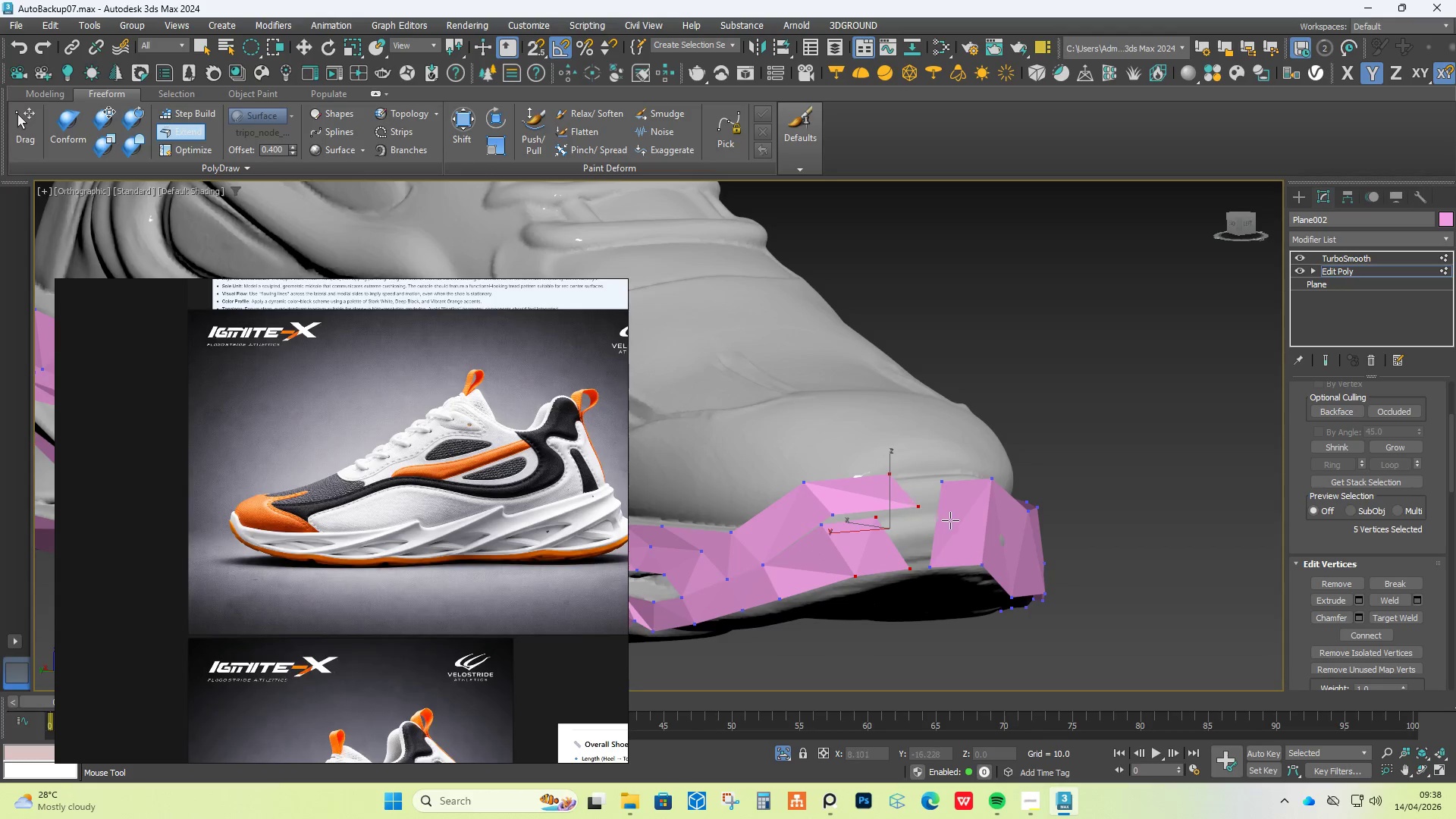 
hold_key(key=ShiftLeft, duration=0.67)
 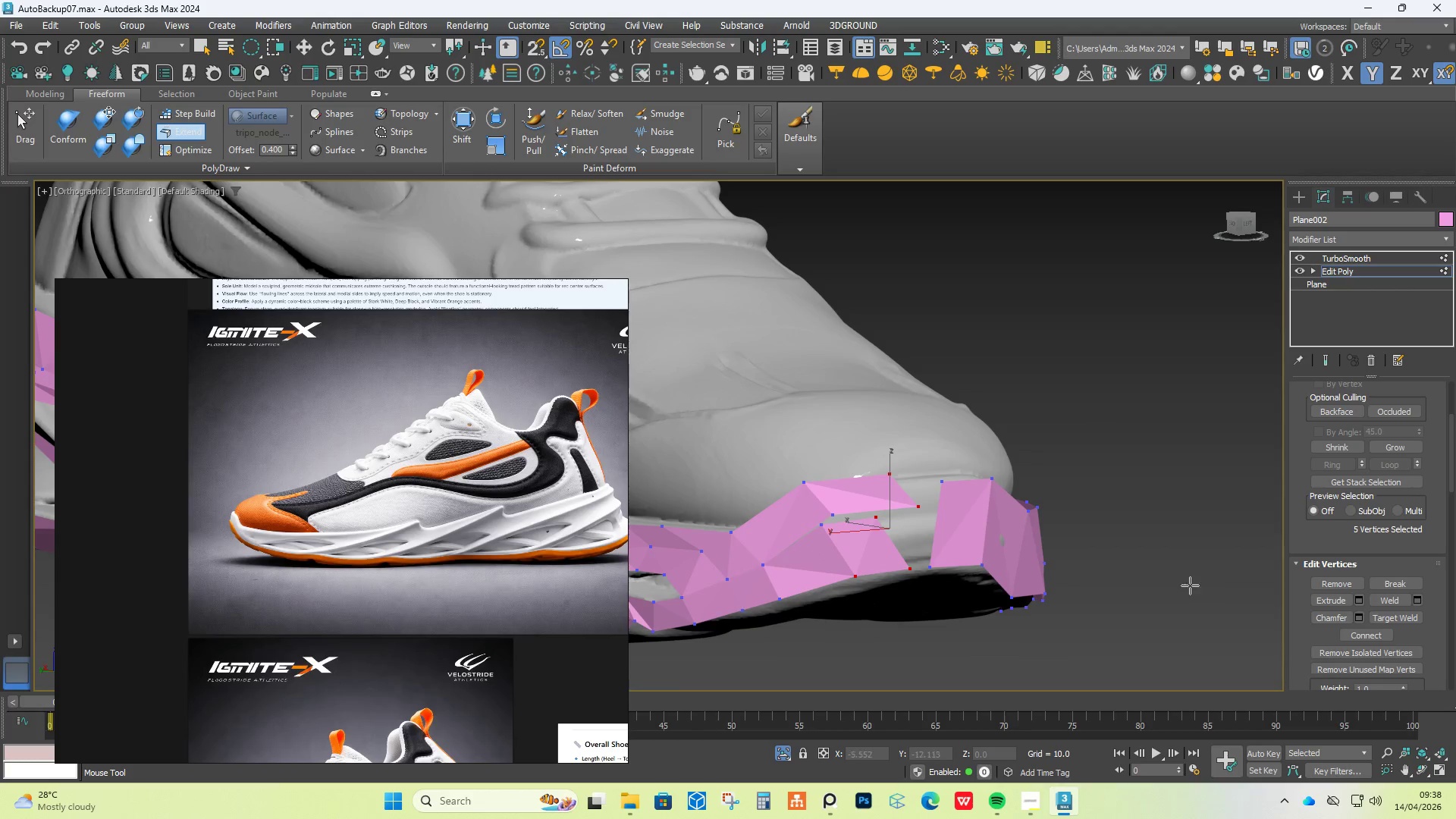 
right_click([1169, 560])
 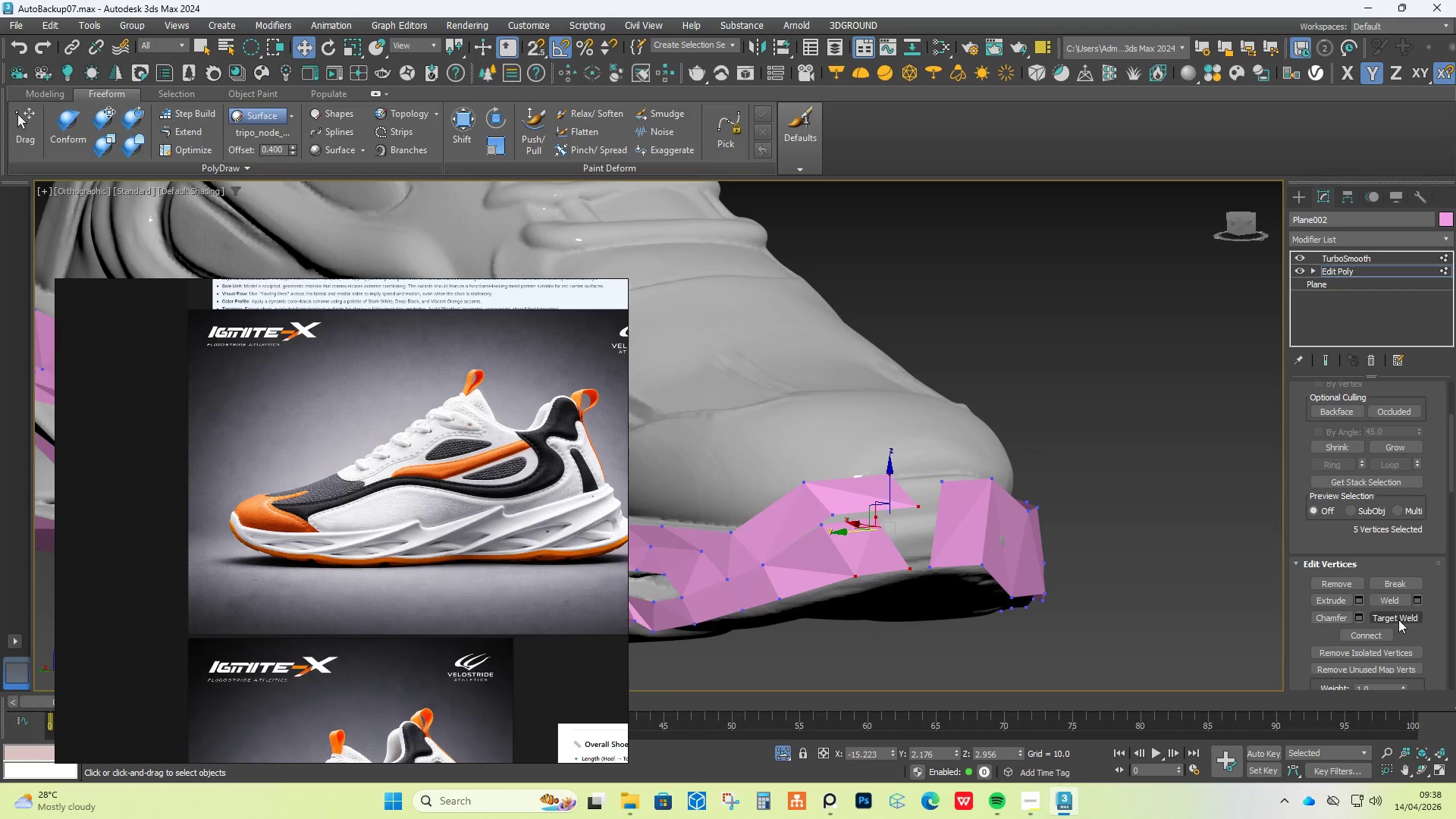 
left_click([1398, 620])
 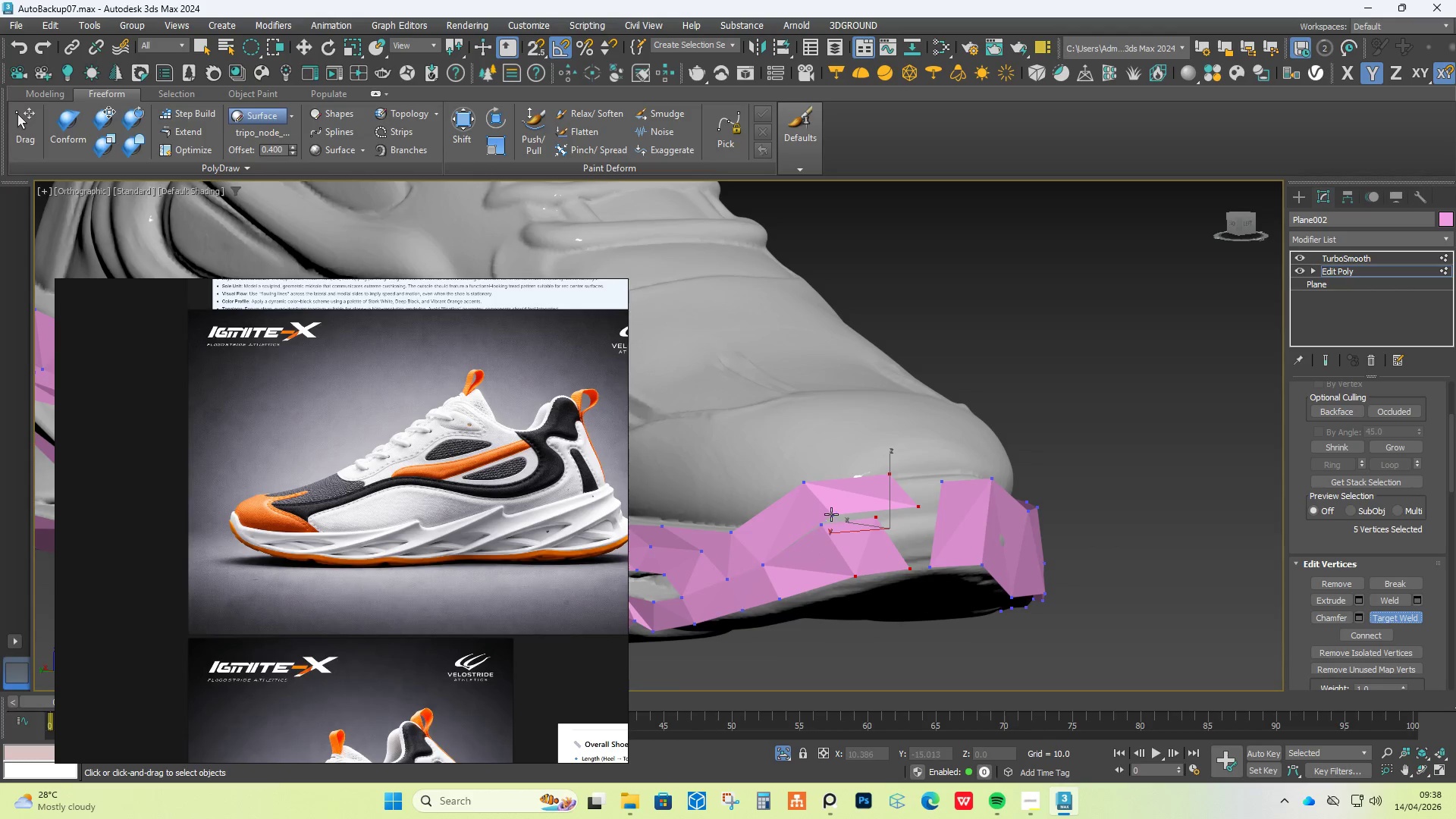 
double_click([823, 522])
 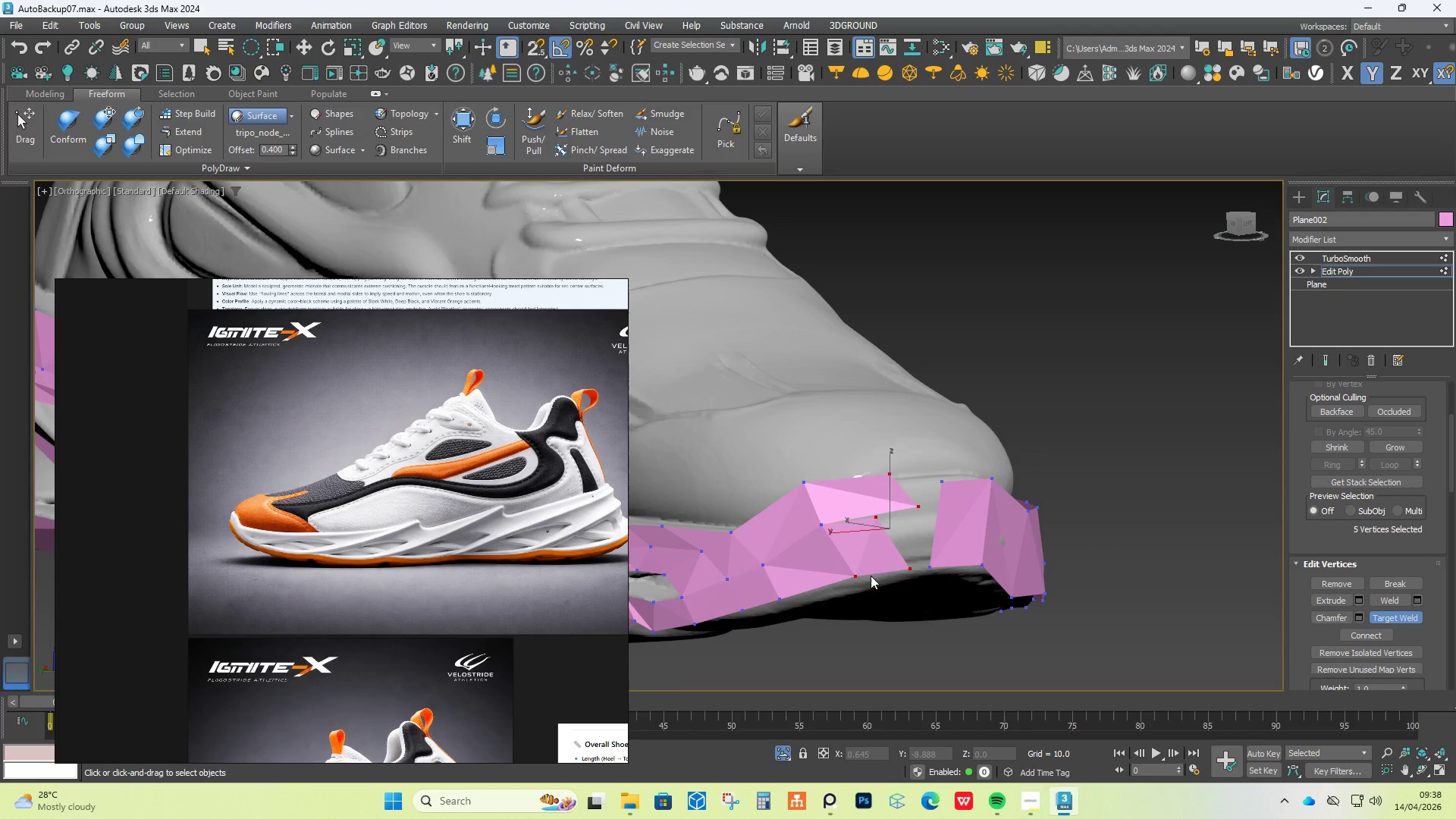 
hold_key(key=AltLeft, duration=0.42)
 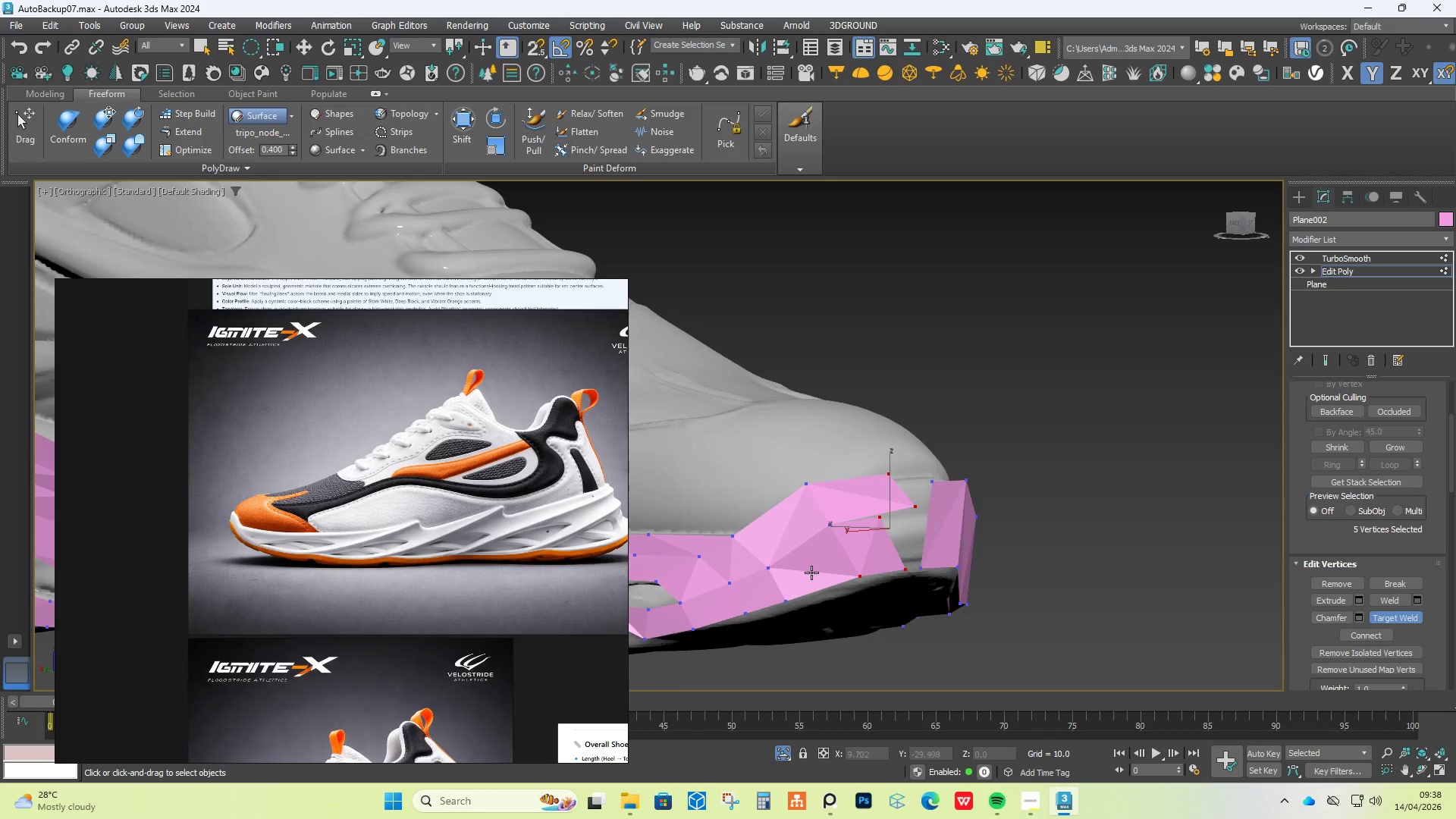 
scroll: coordinate [821, 573], scroll_direction: up, amount: 1.0
 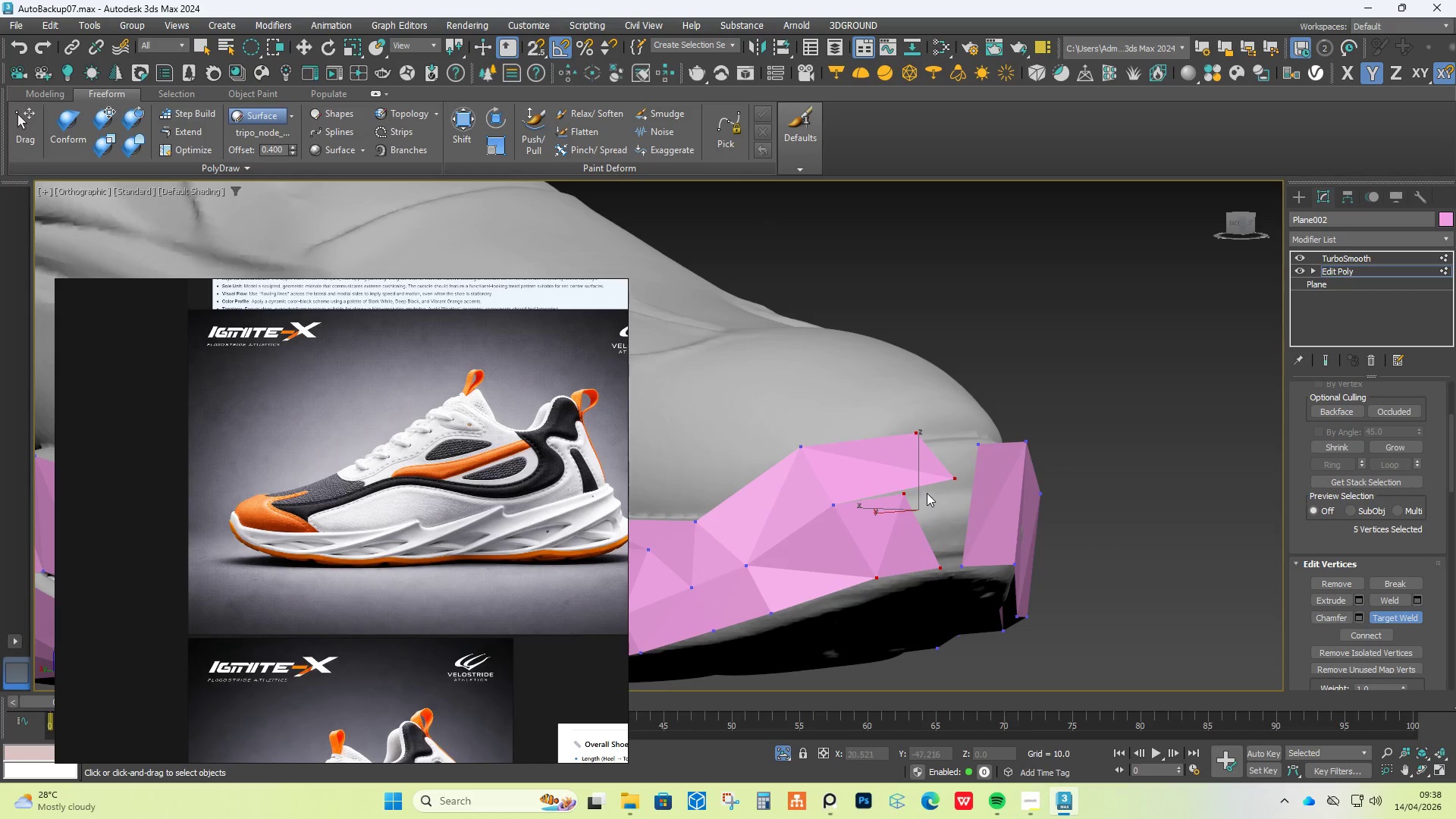 
left_click_drag(start_coordinate=[896, 494], to_coordinate=[900, 494])
 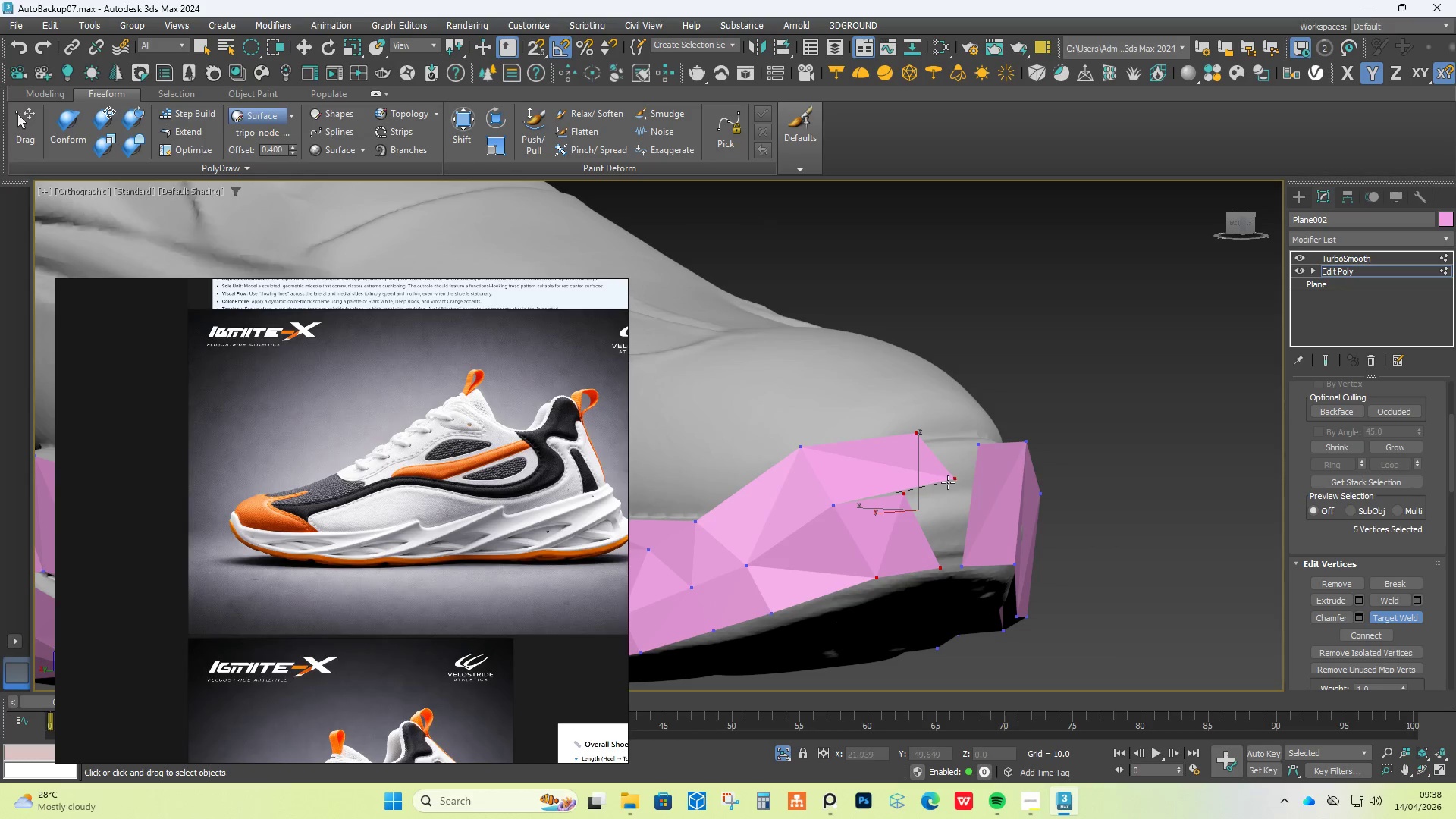 
double_click([950, 481])
 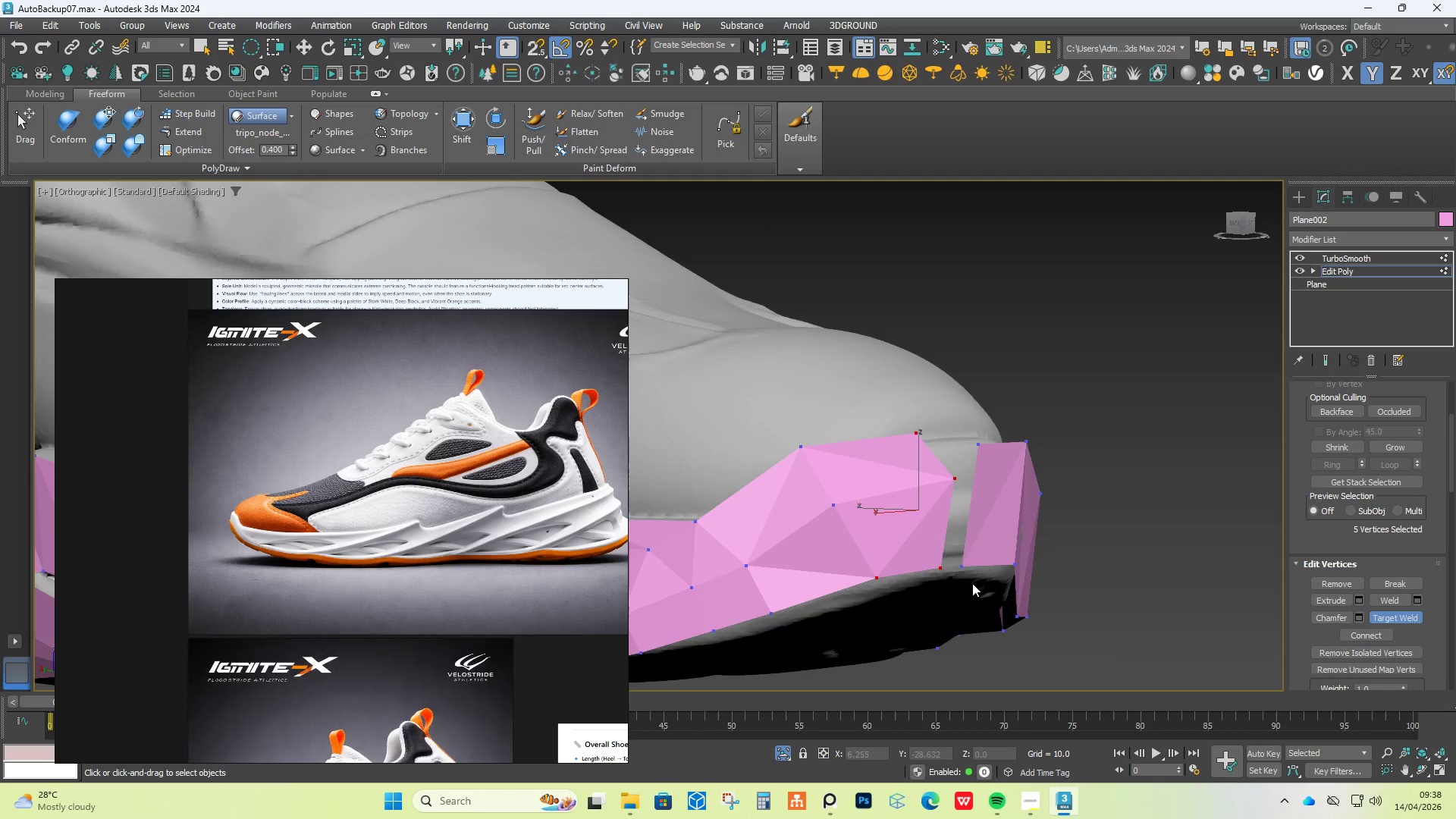 
hold_key(key=AltLeft, duration=0.41)
 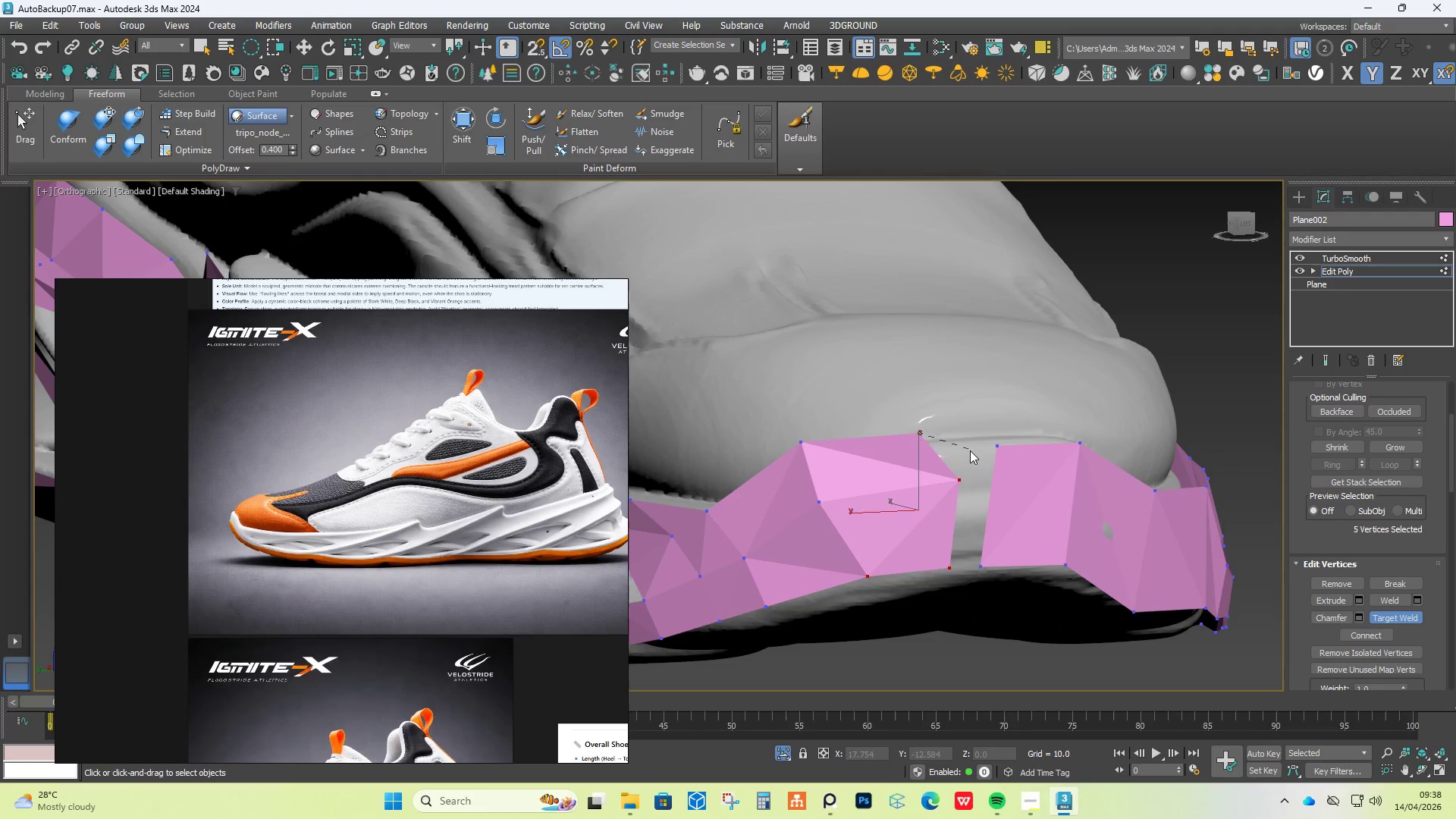 
double_click([998, 449])
 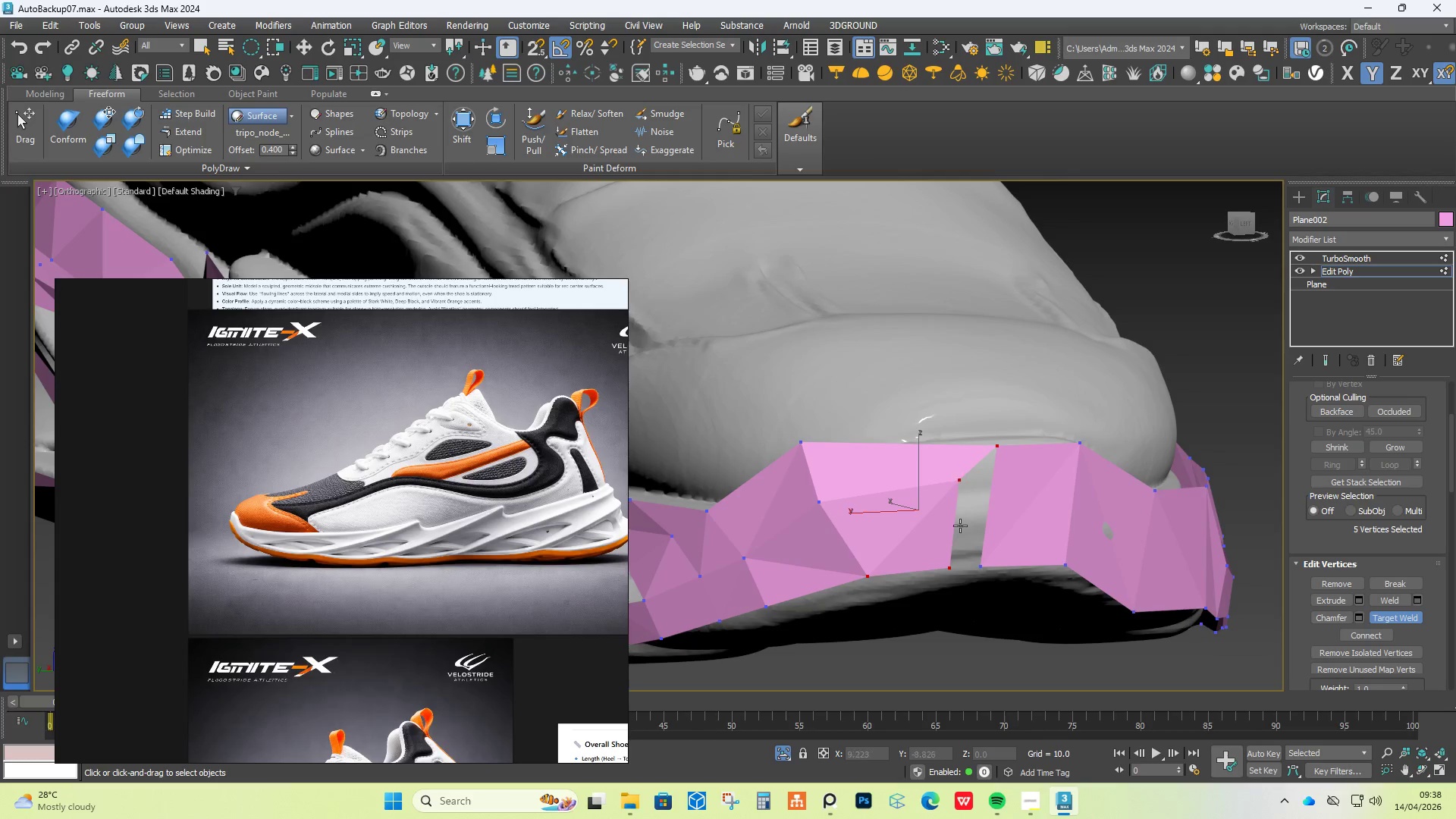 
left_click([951, 569])
 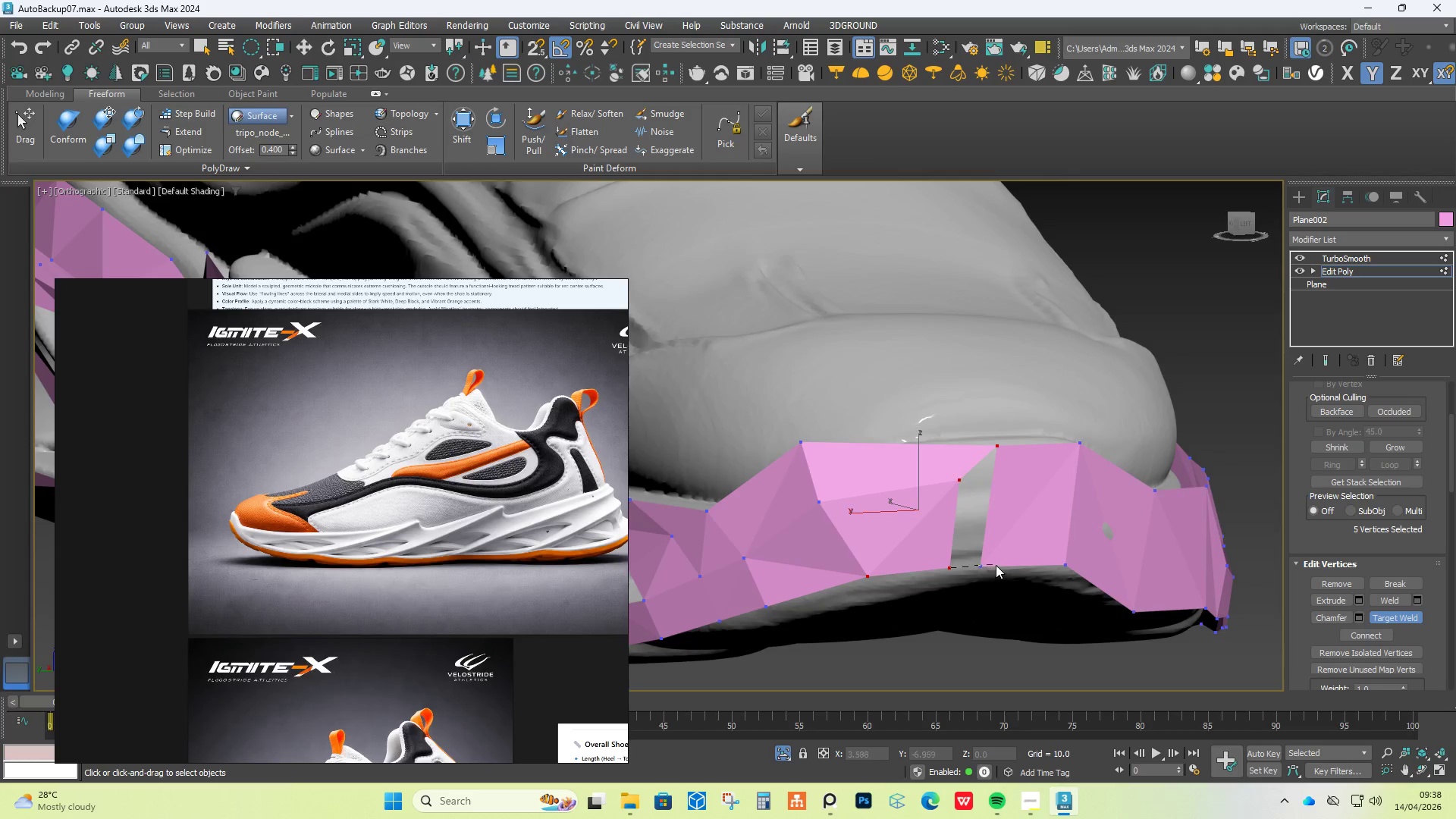 
left_click([987, 563])
 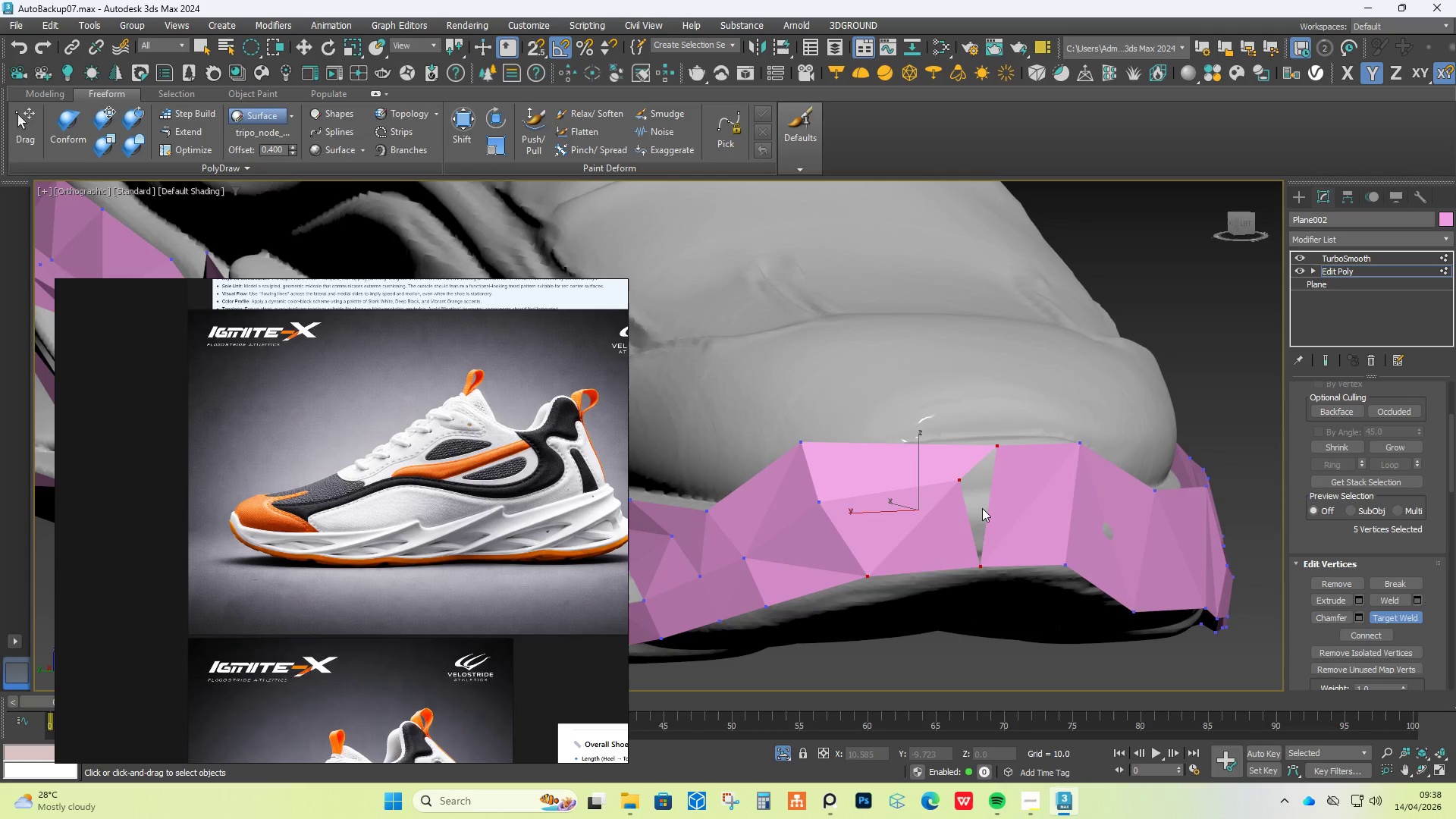 
key(Alt+1)
 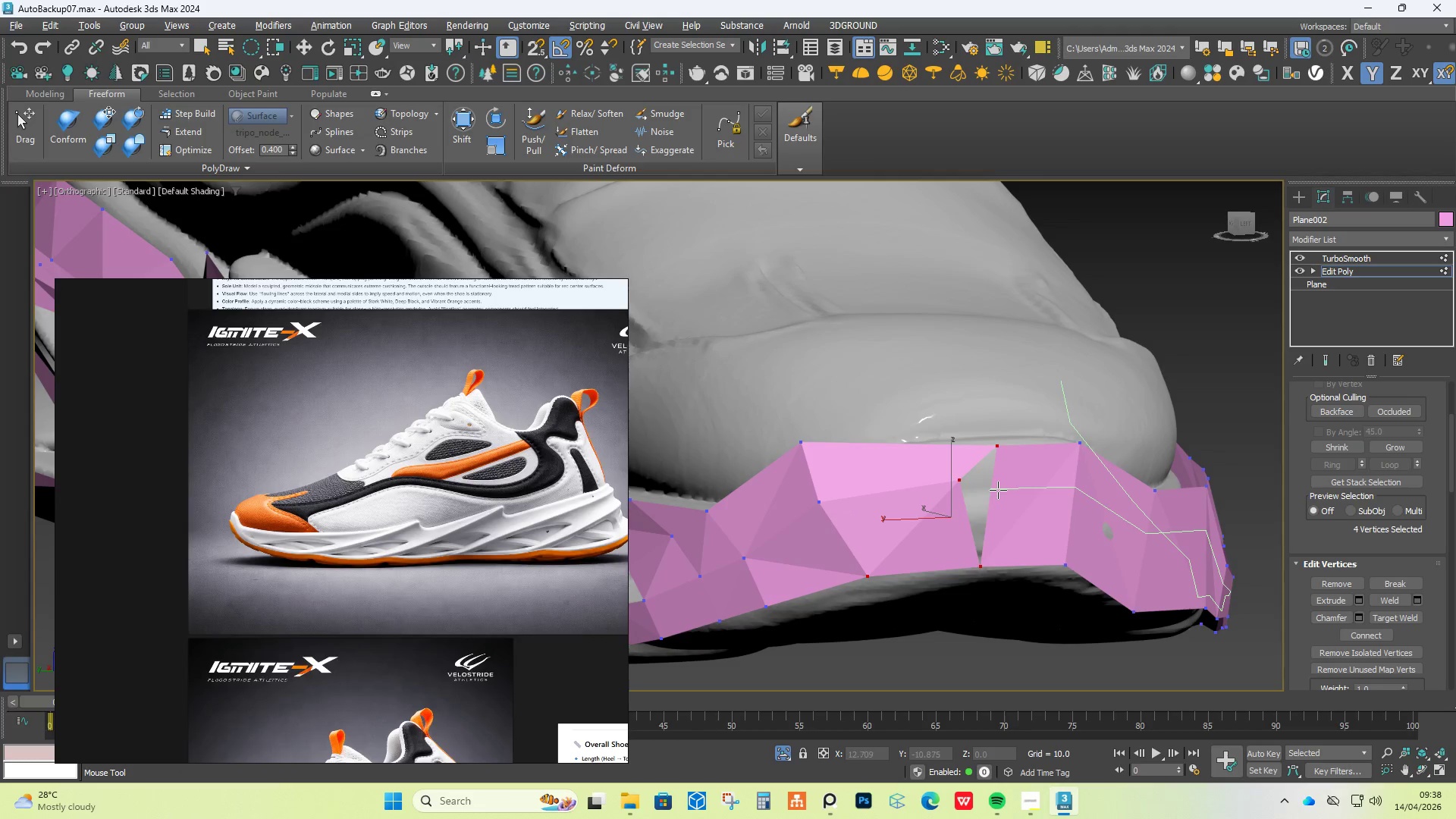 
left_click([998, 490])
 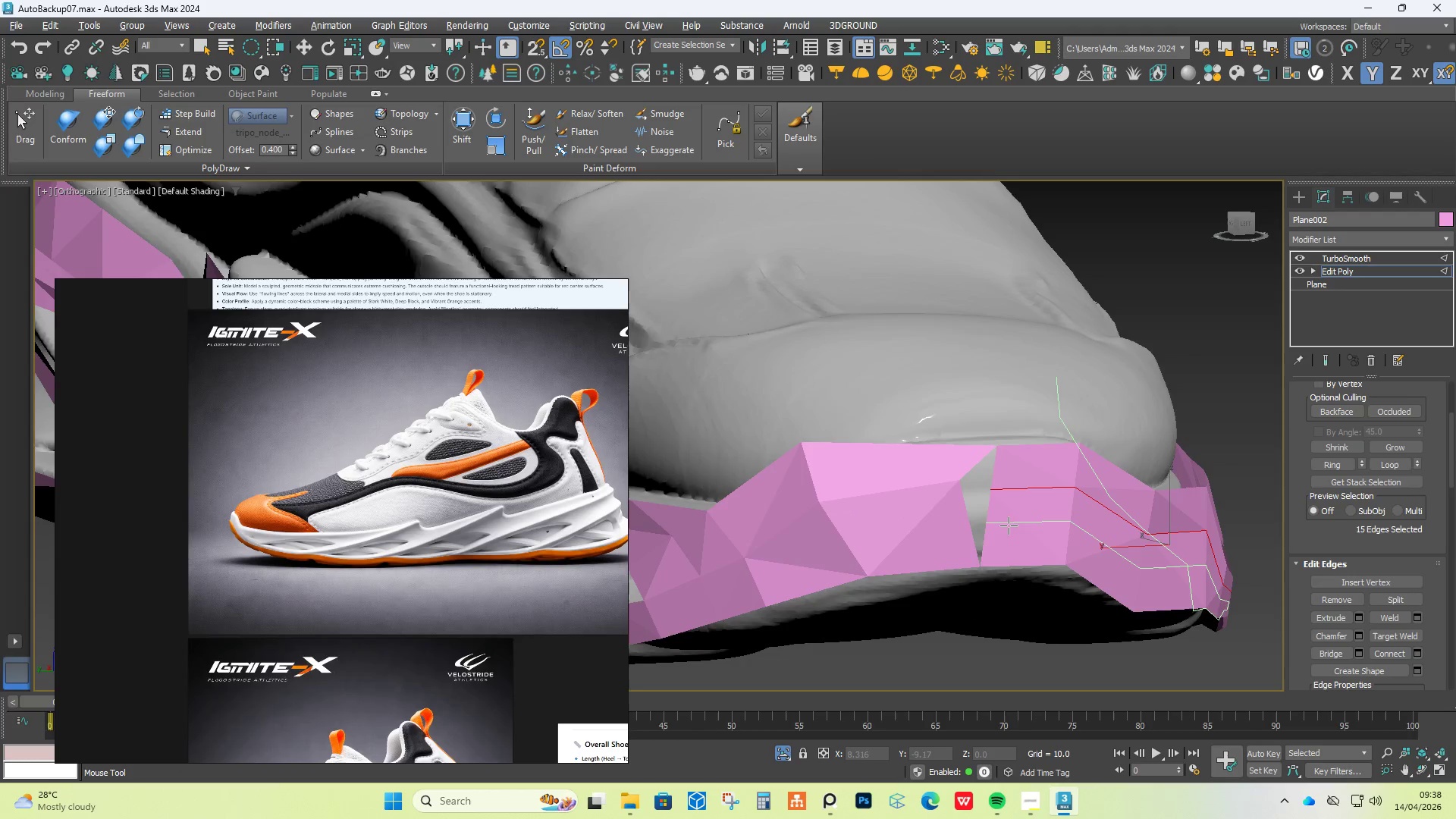 
right_click([1009, 526])
 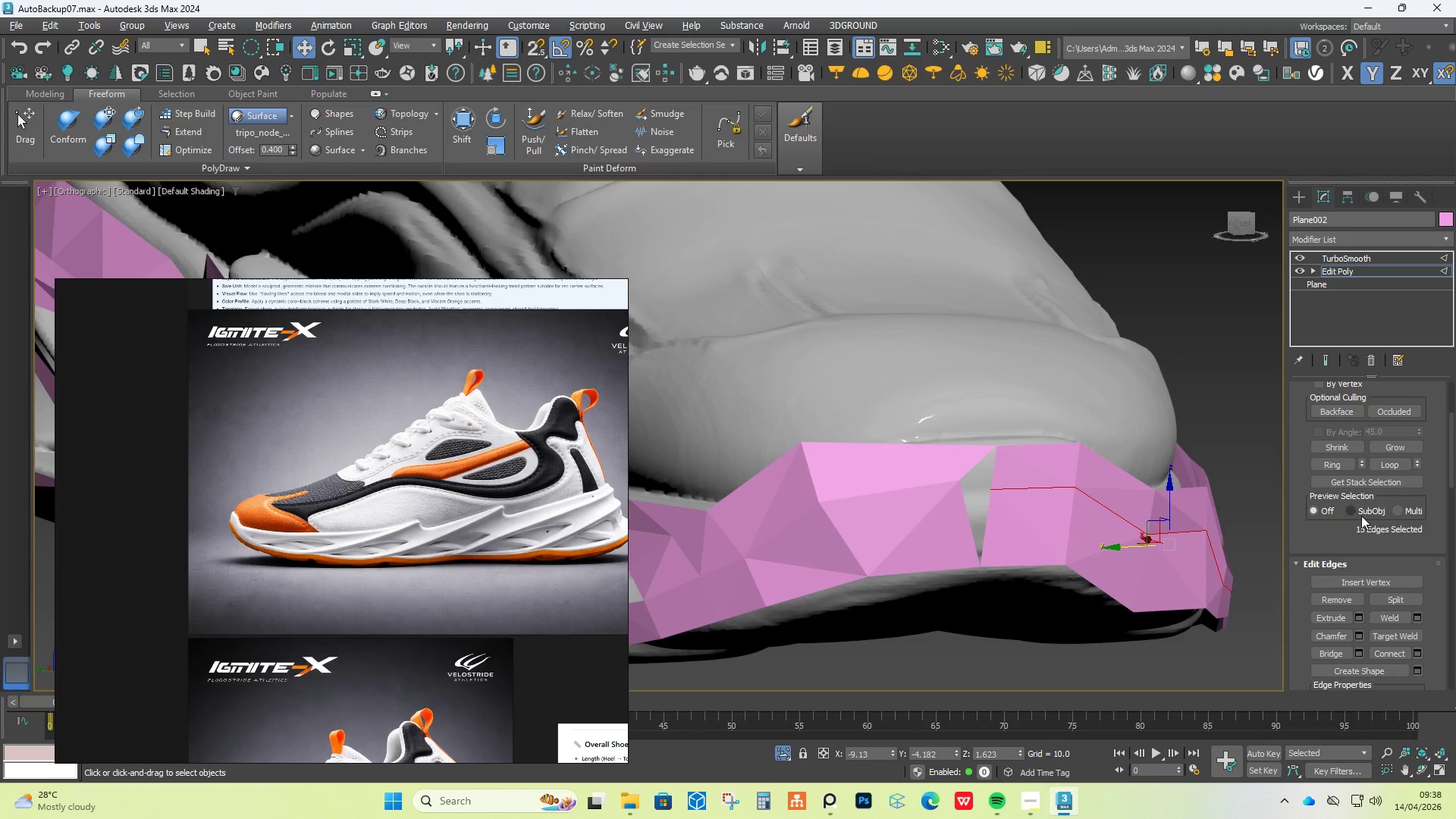 
key(1)
 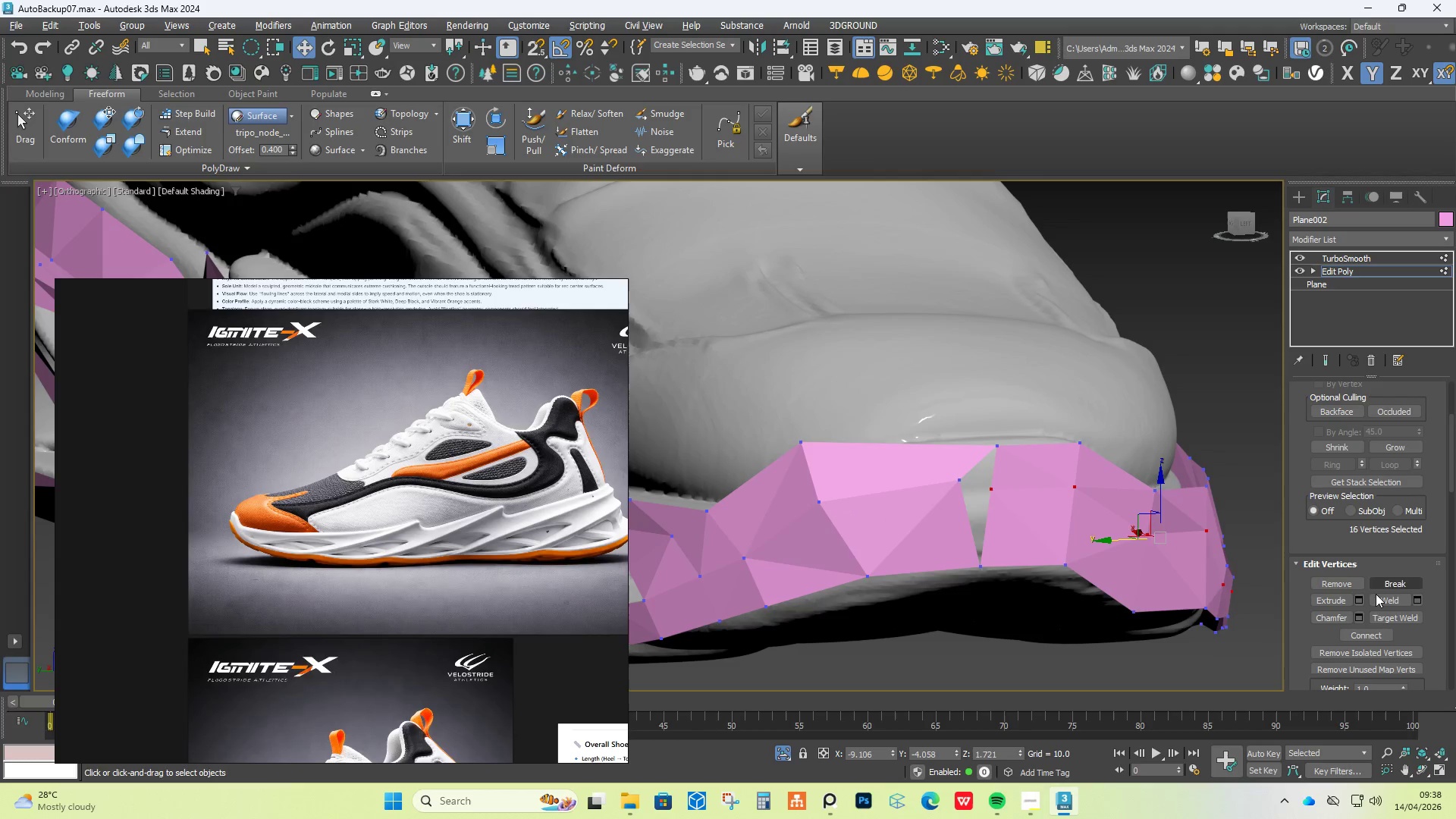 
left_click([1380, 613])
 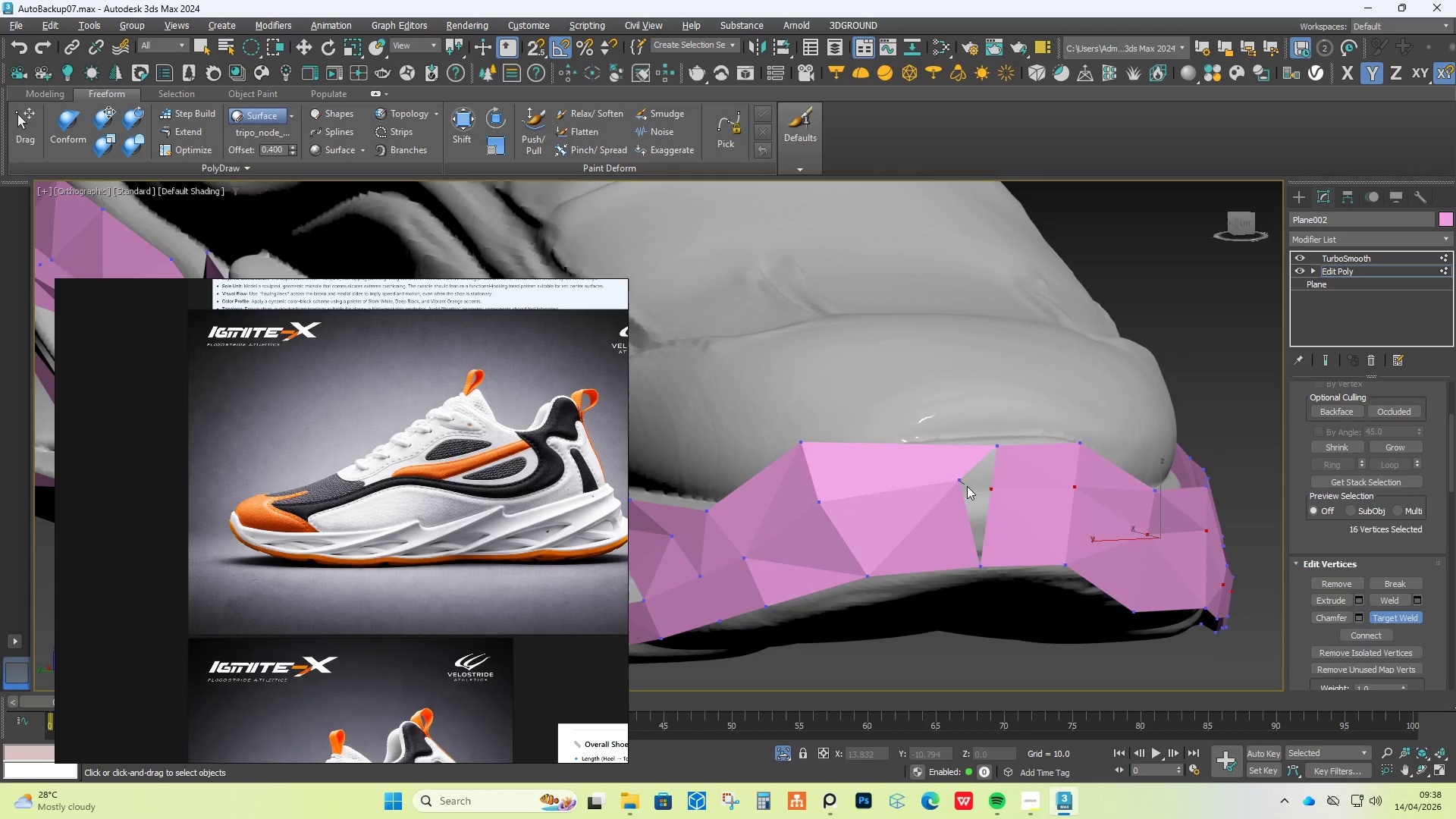 
double_click([988, 491])
 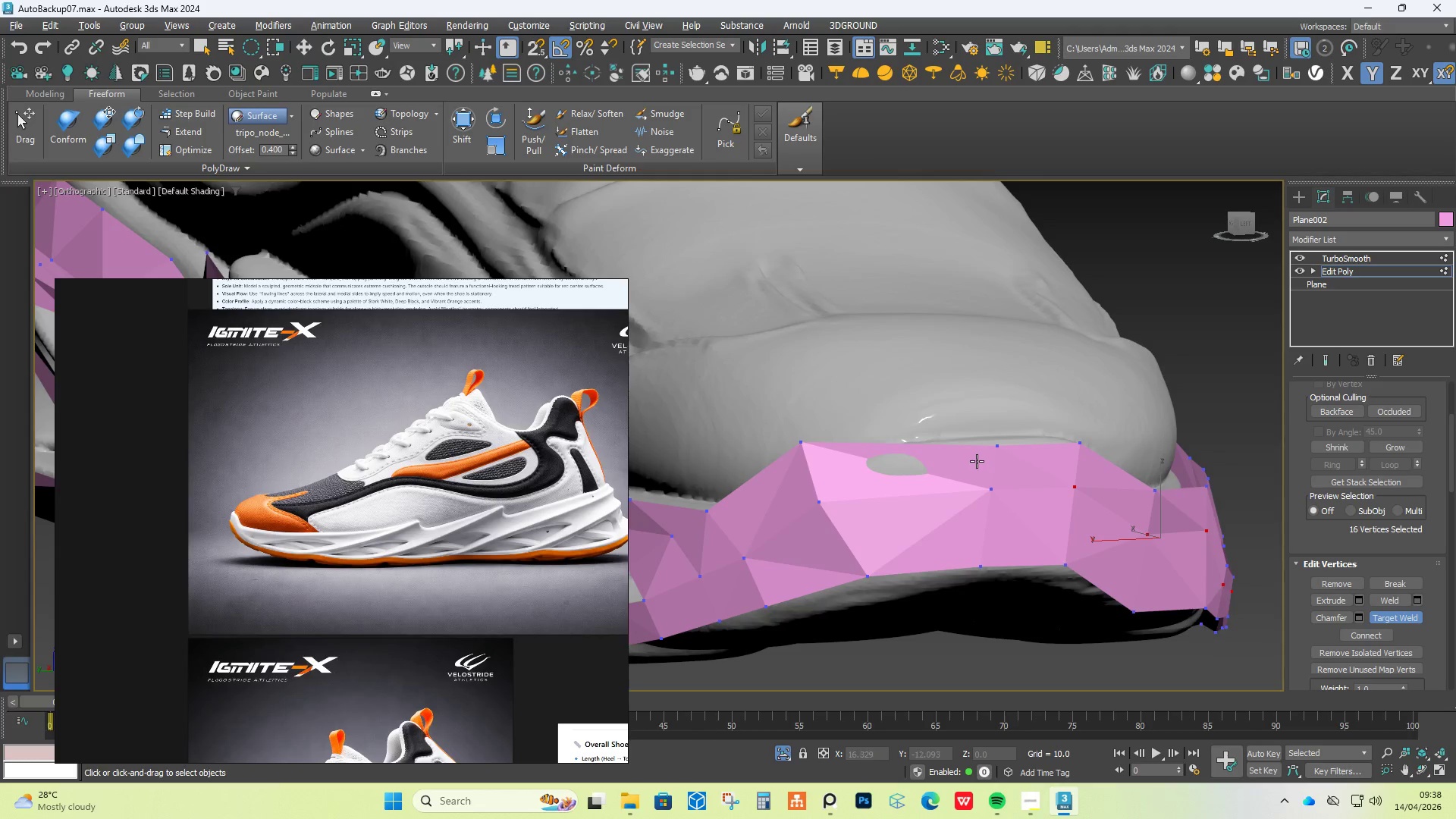 
scroll: coordinate [977, 461], scroll_direction: down, amount: 1.0
 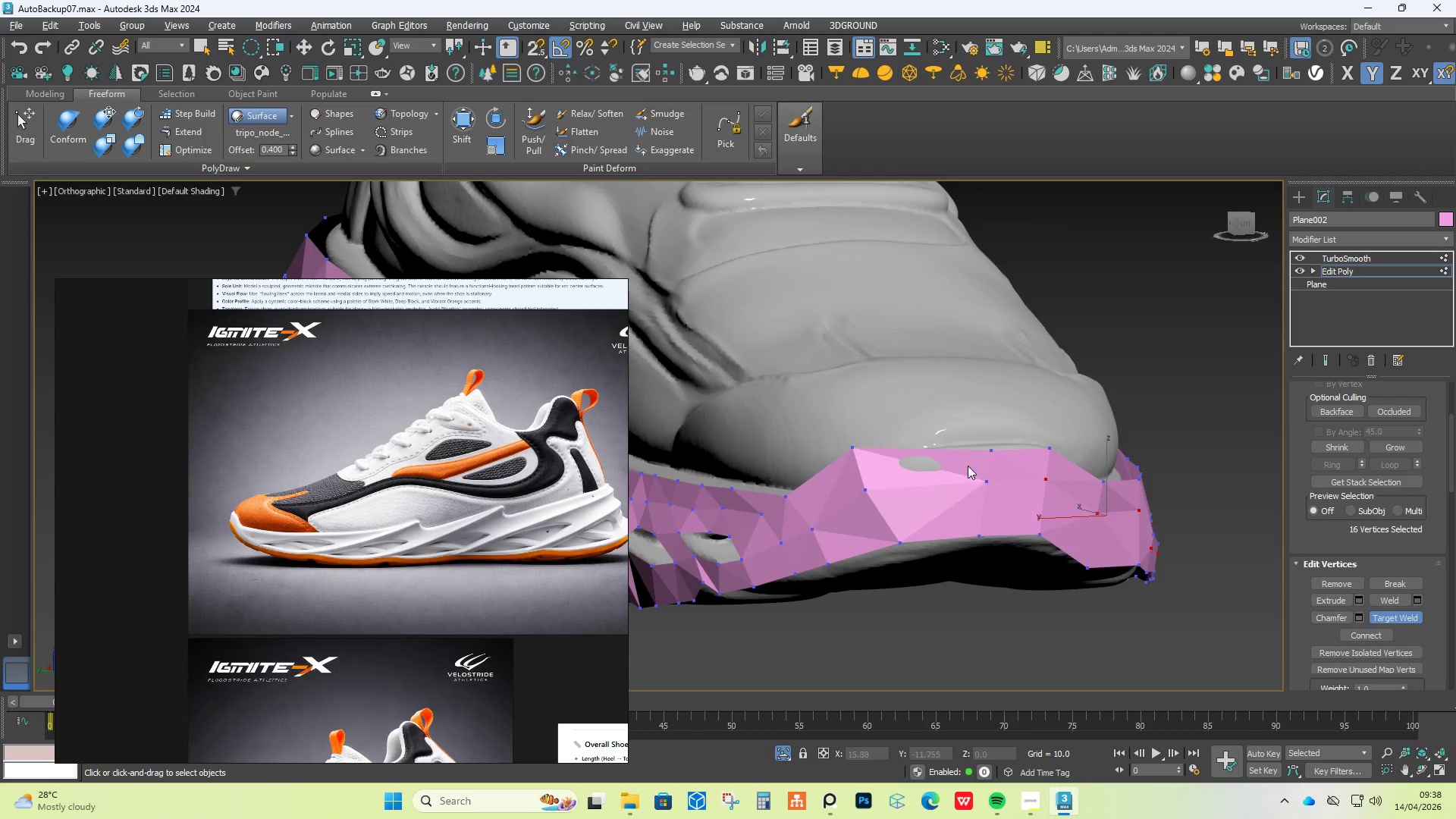 
hold_key(key=AltLeft, duration=0.55)
 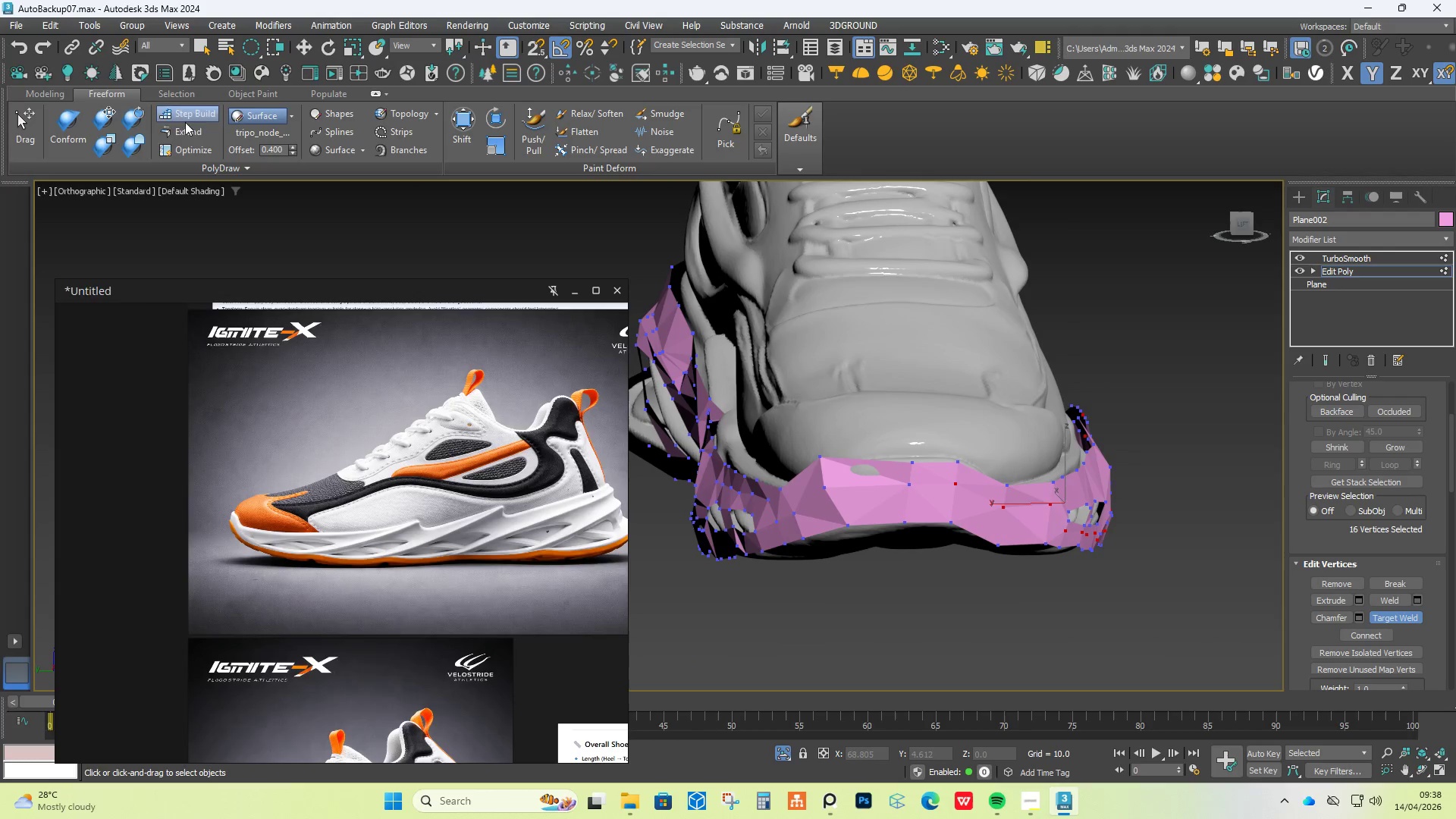 
scroll: coordinate [963, 472], scroll_direction: down, amount: 1.0
 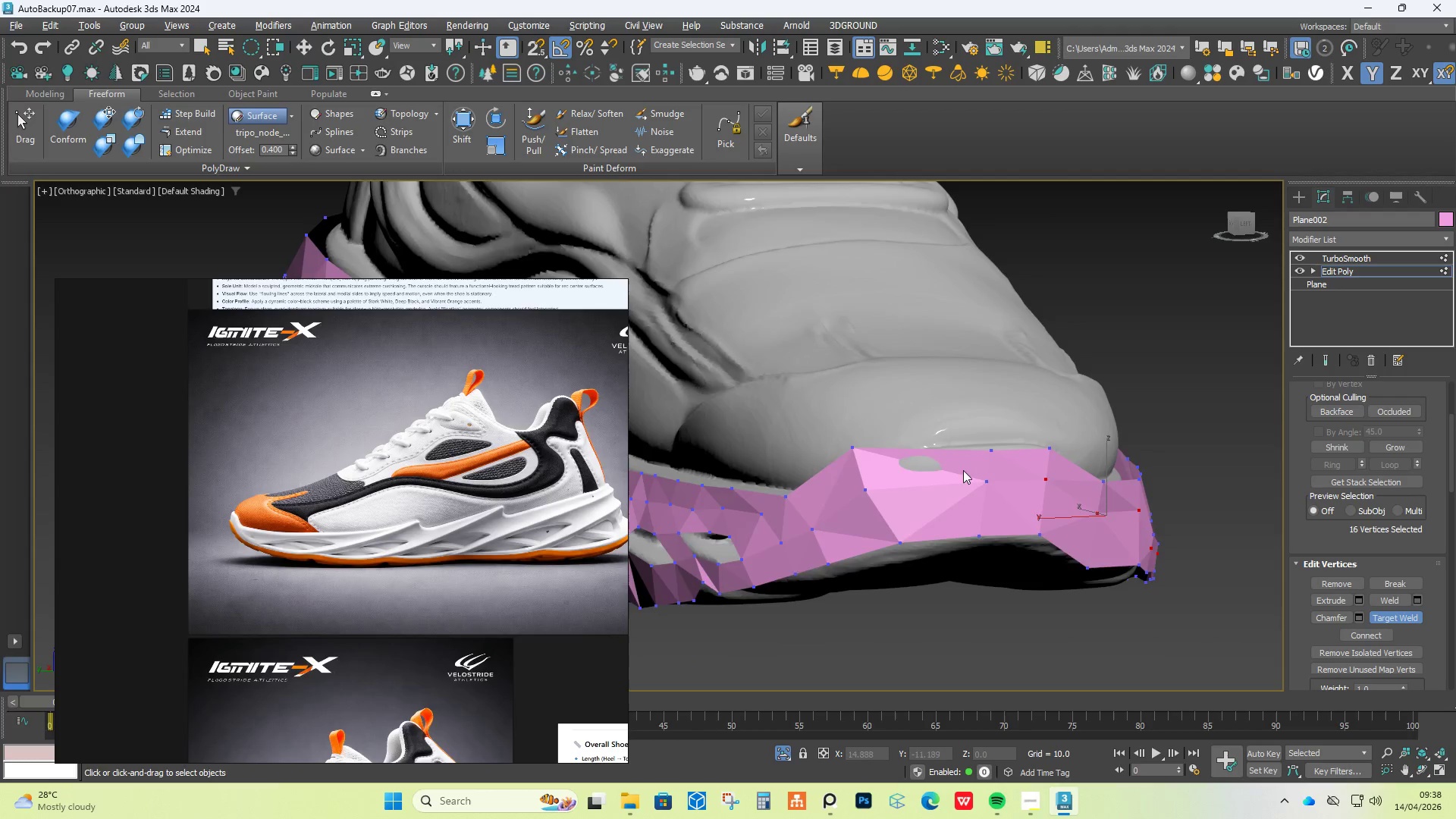 
left_click([188, 130])
 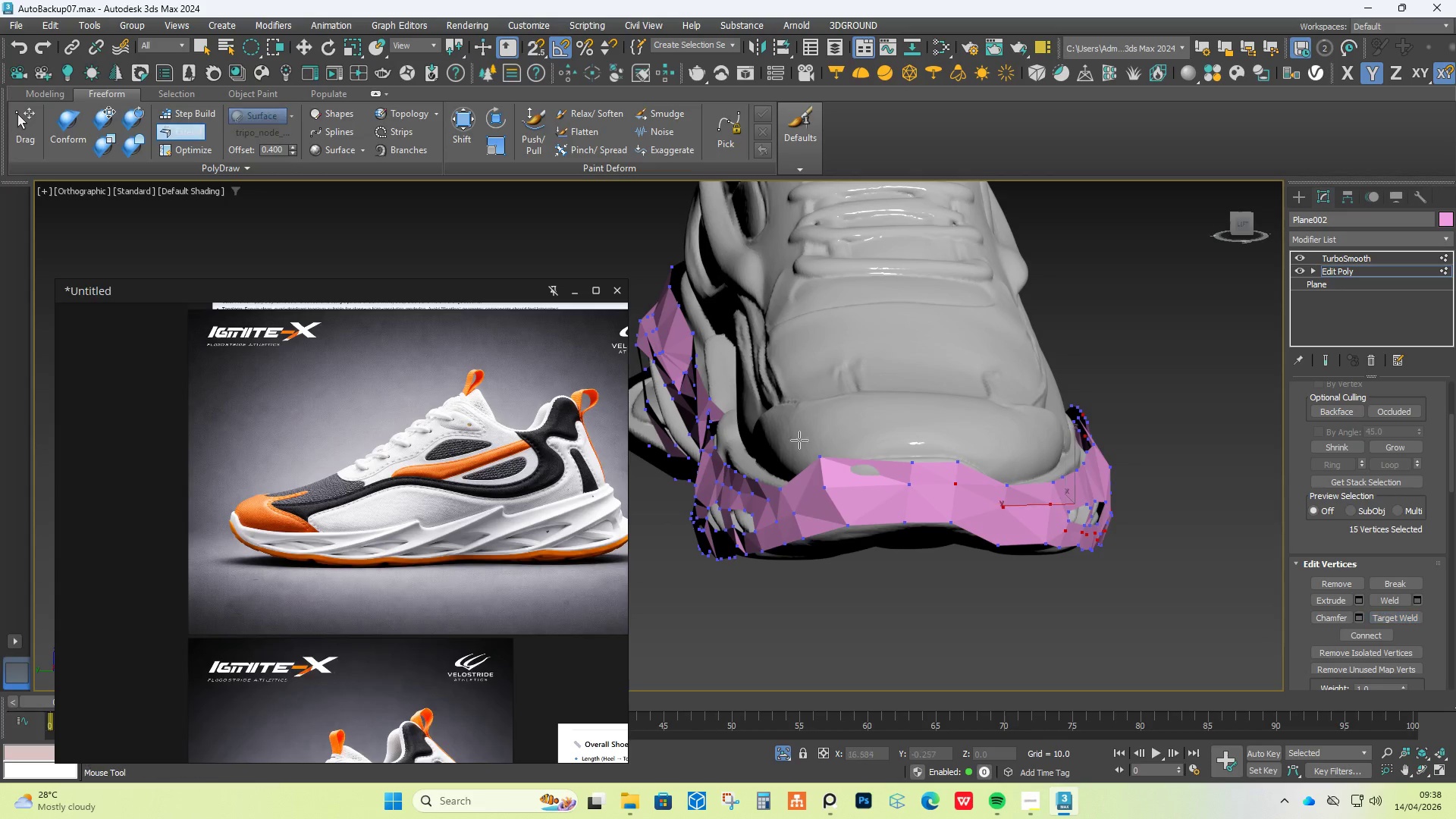 
hold_key(key=ControlLeft, duration=1.51)
 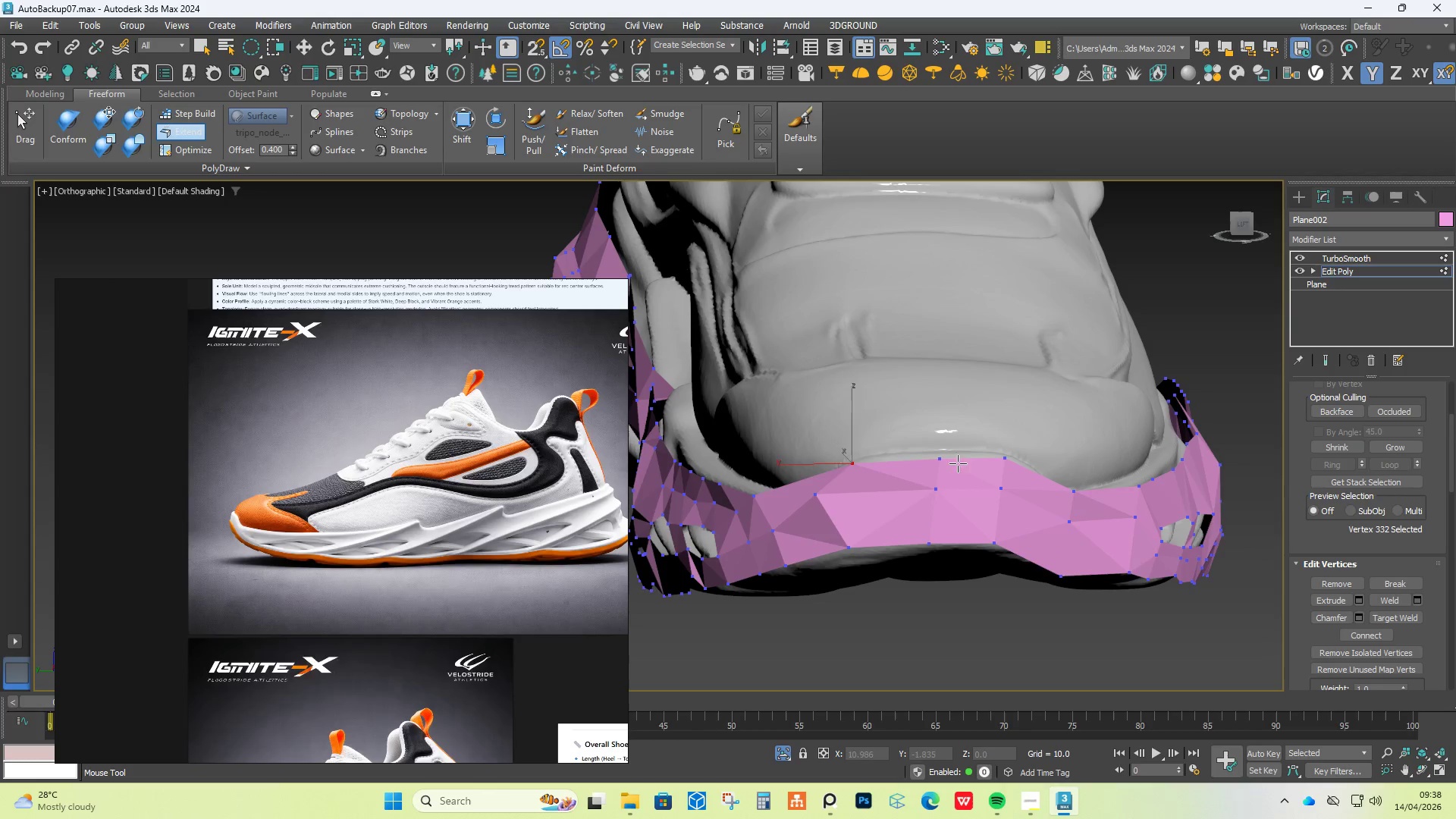 
hold_key(key=AltLeft, duration=1.51)
 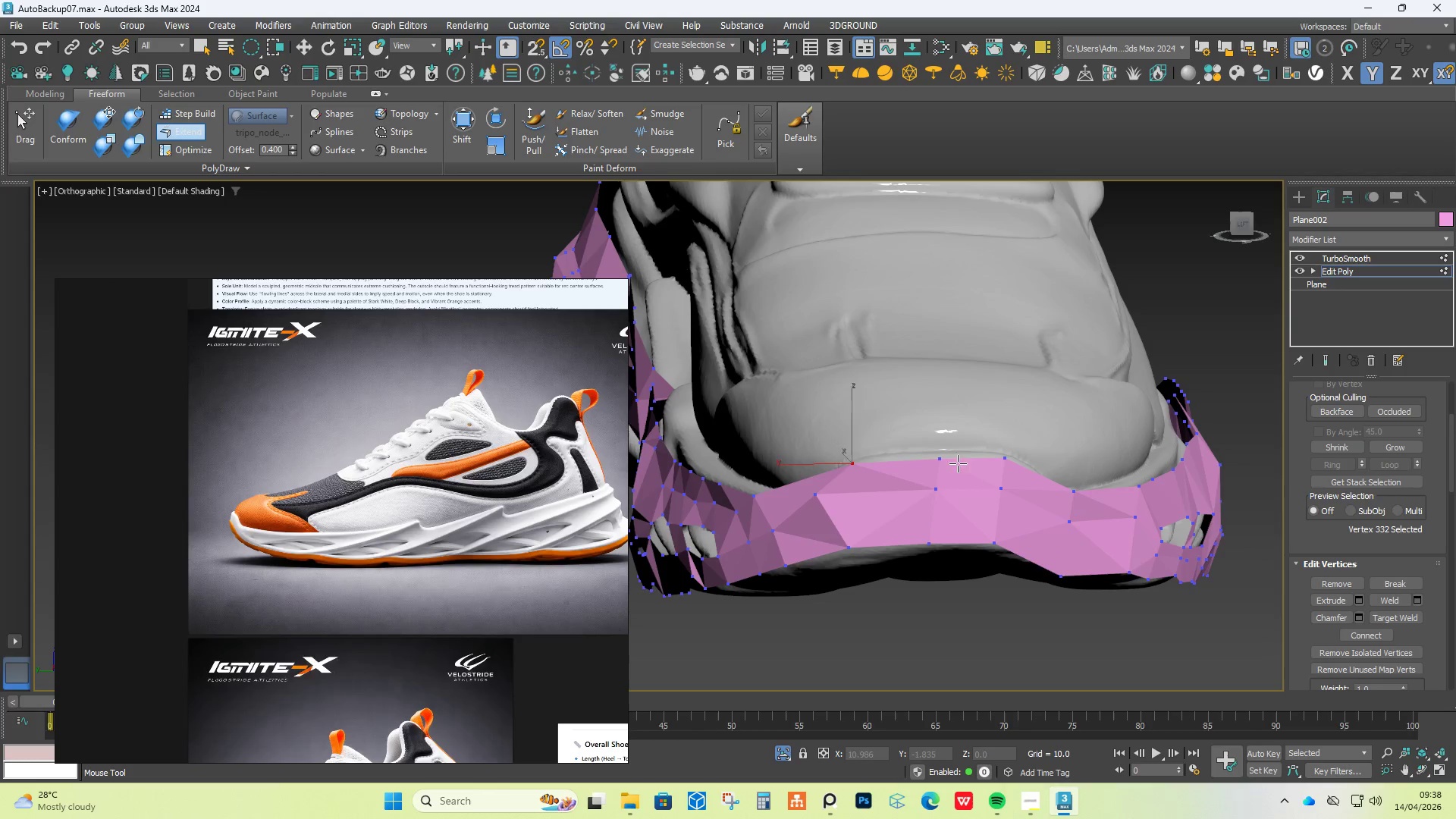 
scroll: coordinate [845, 472], scroll_direction: up, amount: 1.0
 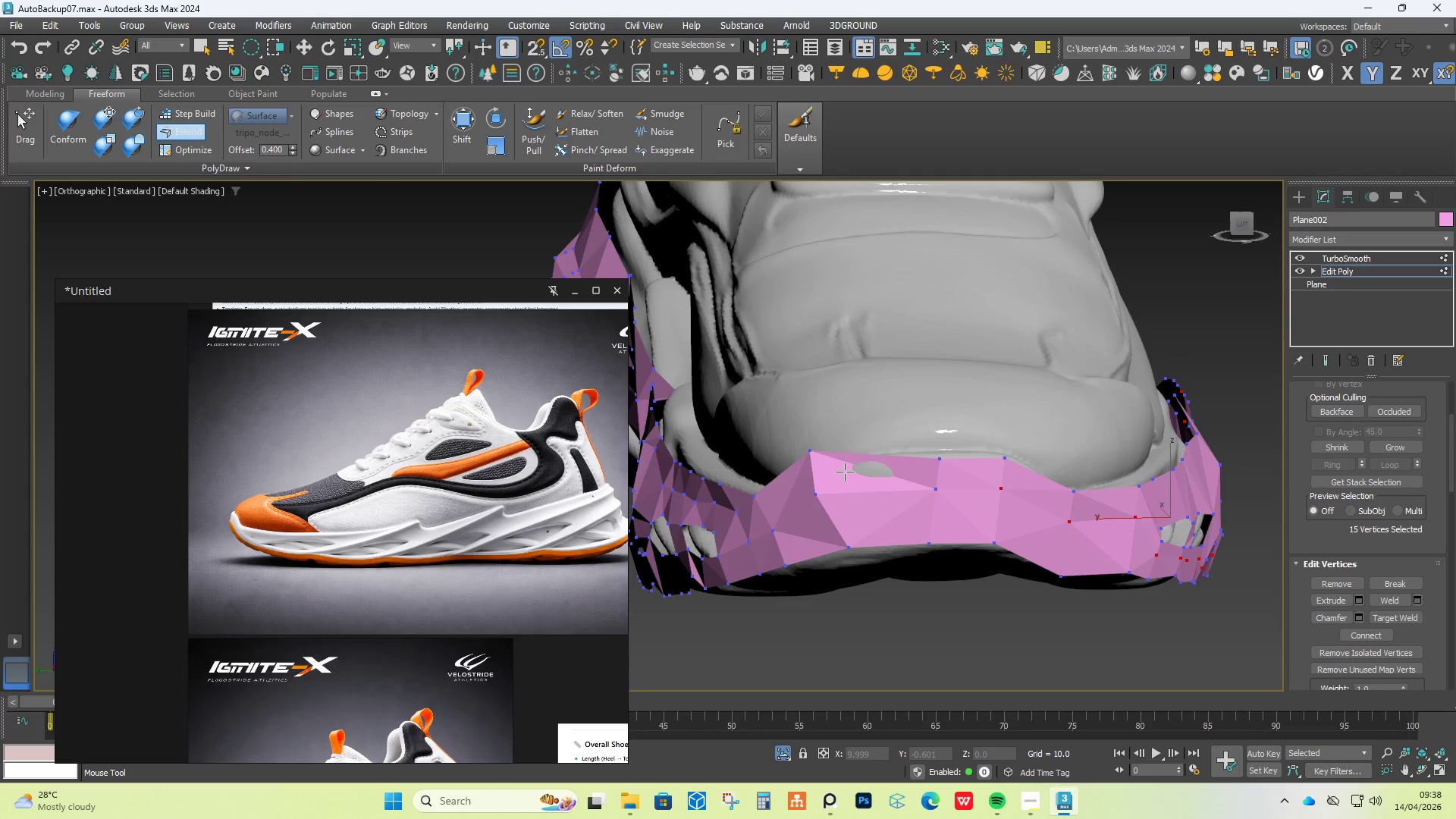 
hold_key(key=ShiftLeft, duration=1.51)
left_click_drag(start_coordinate=[814, 453], to_coordinate=[852, 463])
 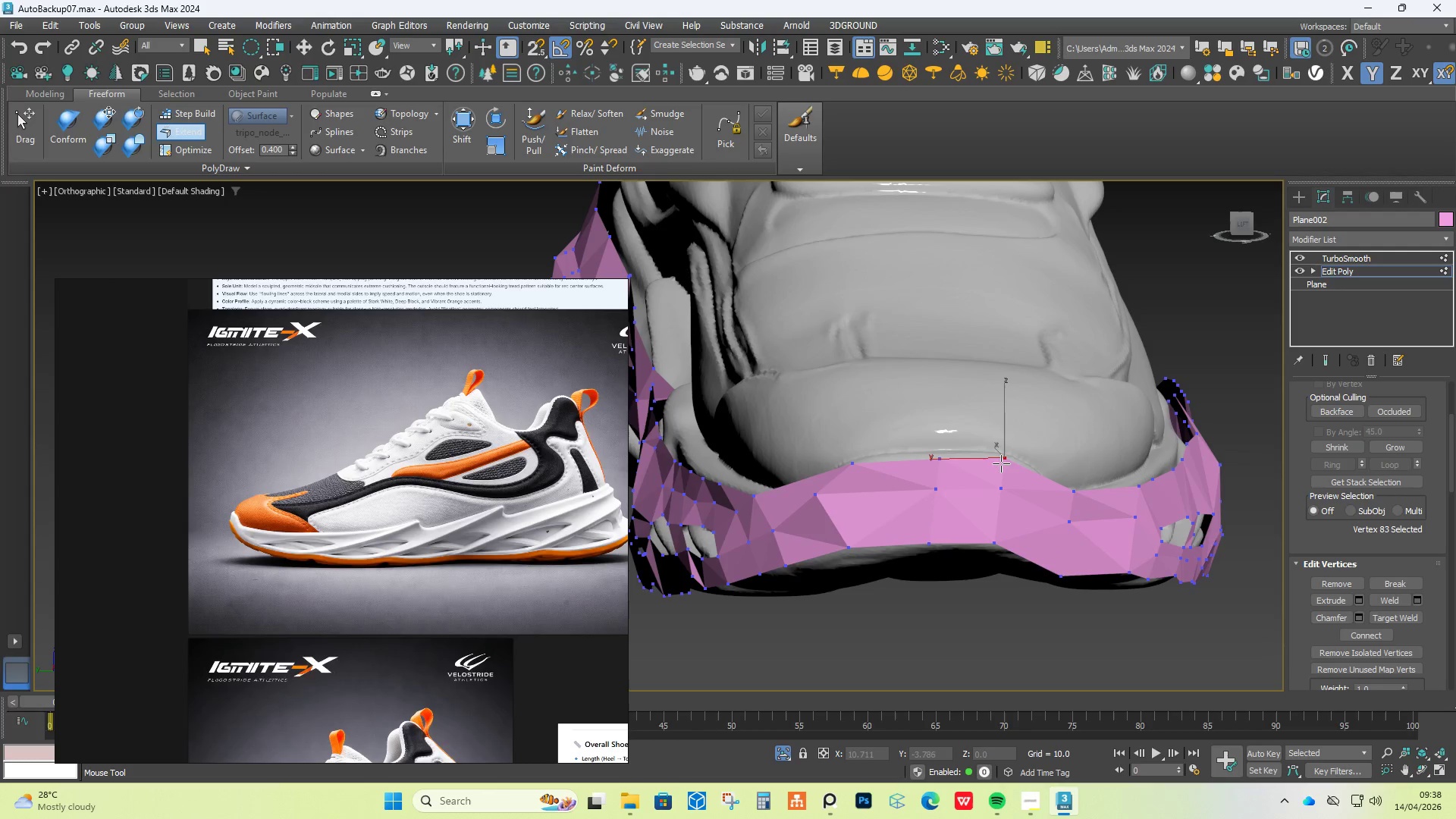 
hold_key(key=ControlLeft, duration=1.5)
hold_key(key=AltLeft, duration=1.5)
hold_key(key=ShiftLeft, duration=1.5)
left_click_drag(start_coordinate=[1005, 460], to_coordinate=[1020, 458])
 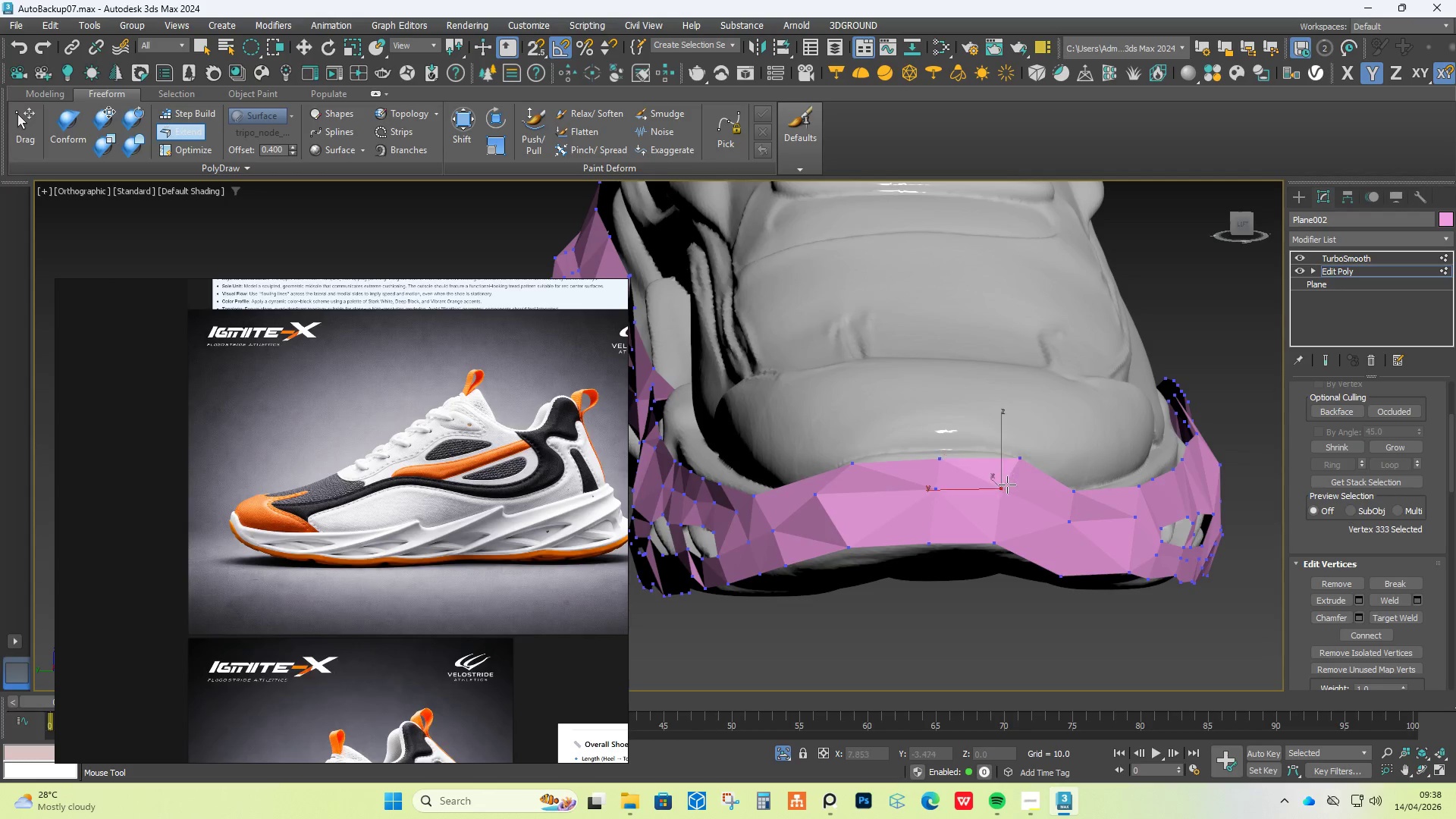 
hold_key(key=ShiftLeft, duration=1.52)
hold_key(key=ControlLeft, duration=1.52)
hold_key(key=AltLeft, duration=1.52)
left_click_drag(start_coordinate=[1005, 484], to_coordinate=[1019, 488])
 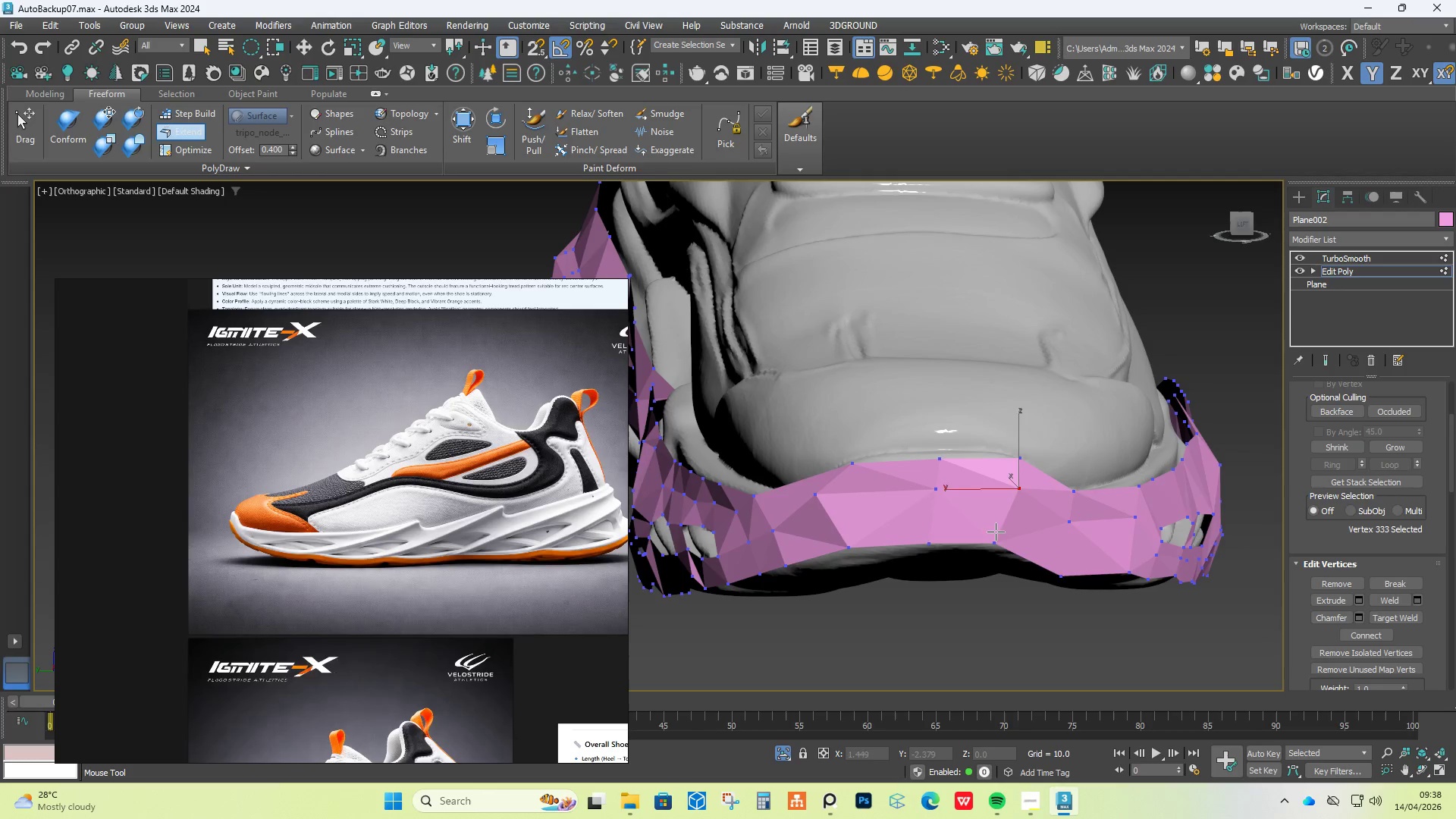 
left_click_drag(start_coordinate=[996, 538], to_coordinate=[1013, 544])
 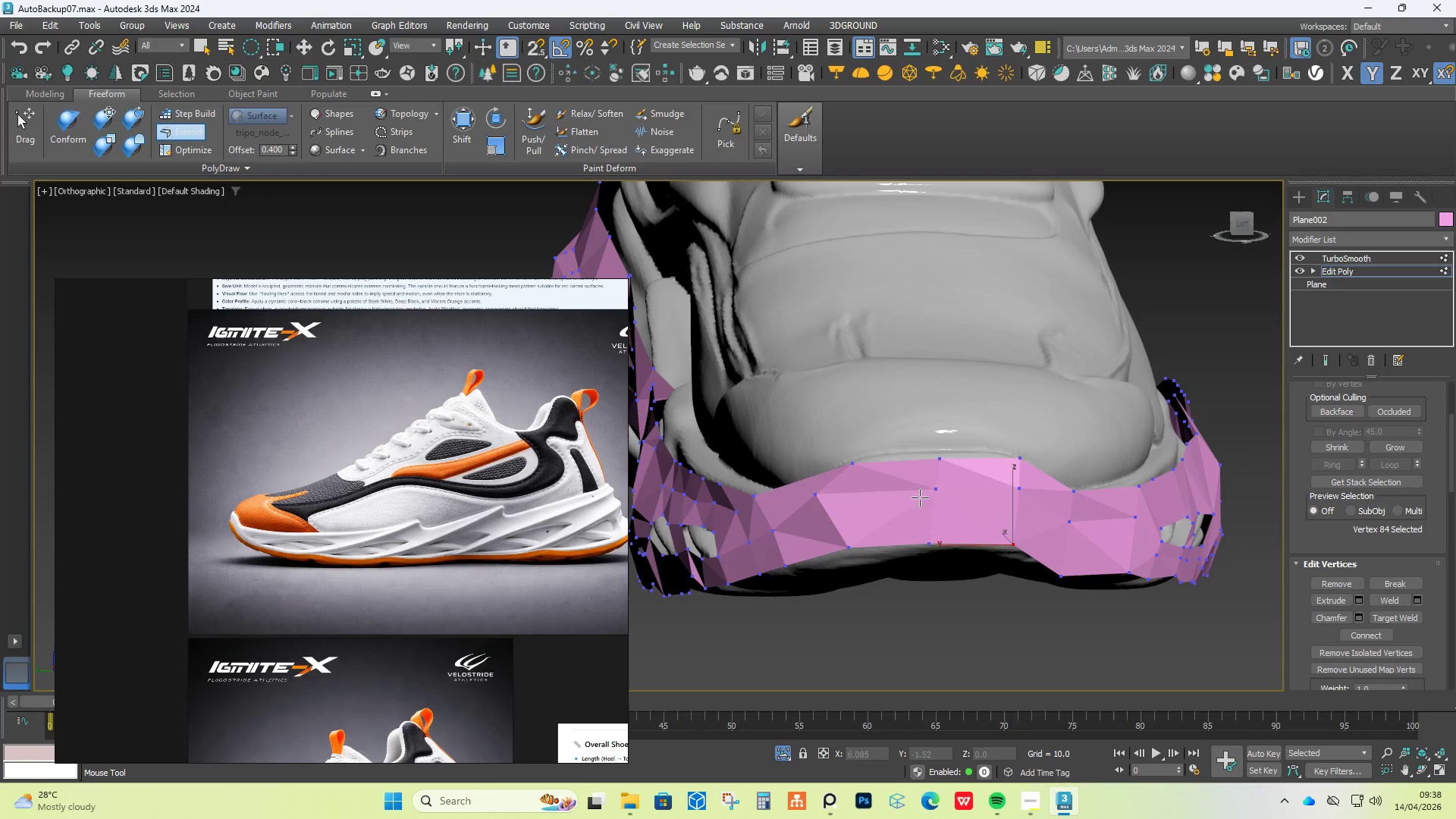 
hold_key(key=AltLeft, duration=1.53)
hold_key(key=ControlLeft, duration=1.53)
hold_key(key=ShiftLeft, duration=1.53)
left_click_drag(start_coordinate=[934, 491], to_coordinate=[942, 496])
 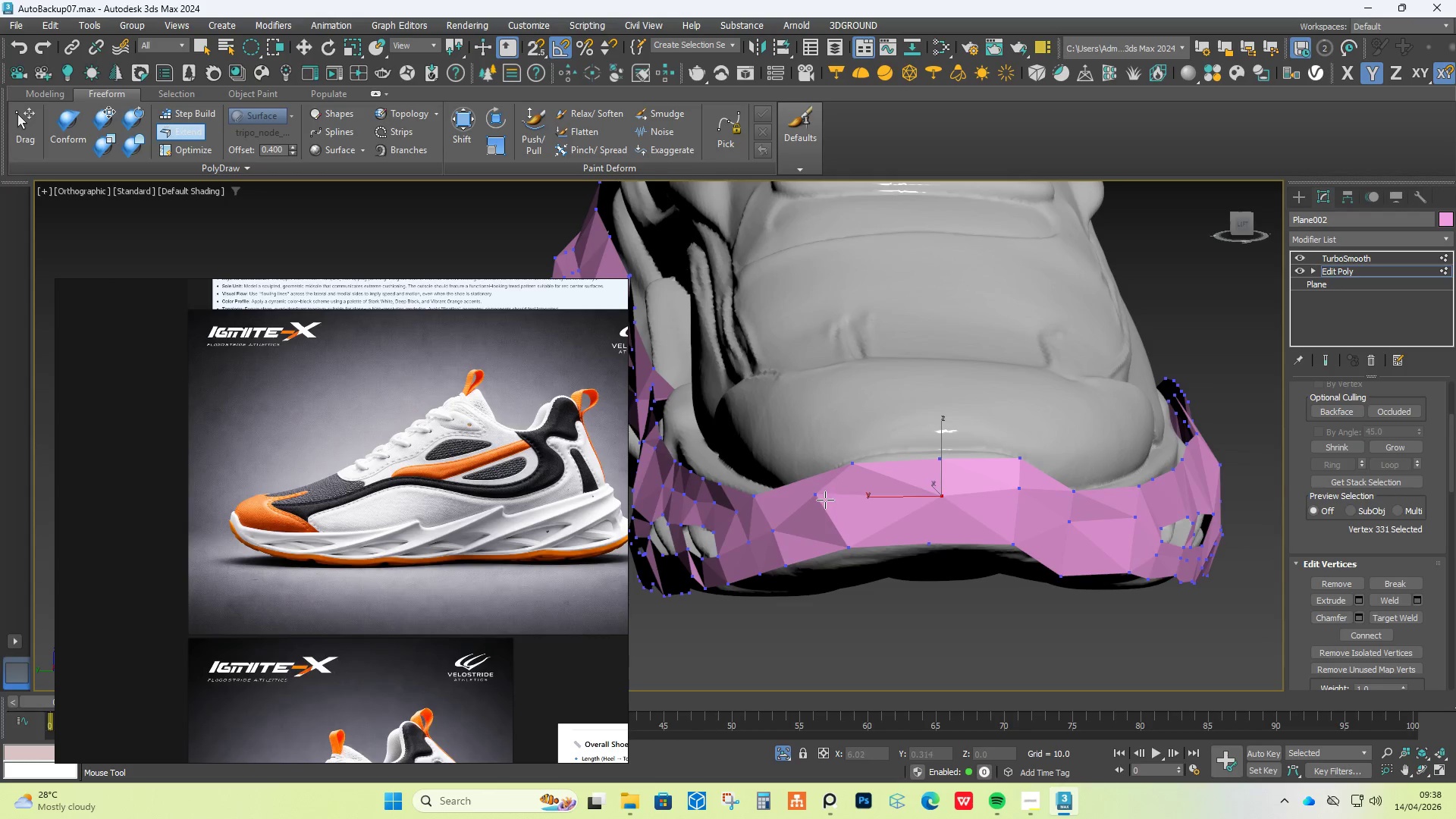 
hold_key(key=AltLeft, duration=1.5)
hold_key(key=ShiftLeft, duration=1.5)
hold_key(key=ControlLeft, duration=1.5)
left_click_drag(start_coordinate=[821, 495], to_coordinate=[833, 506])
 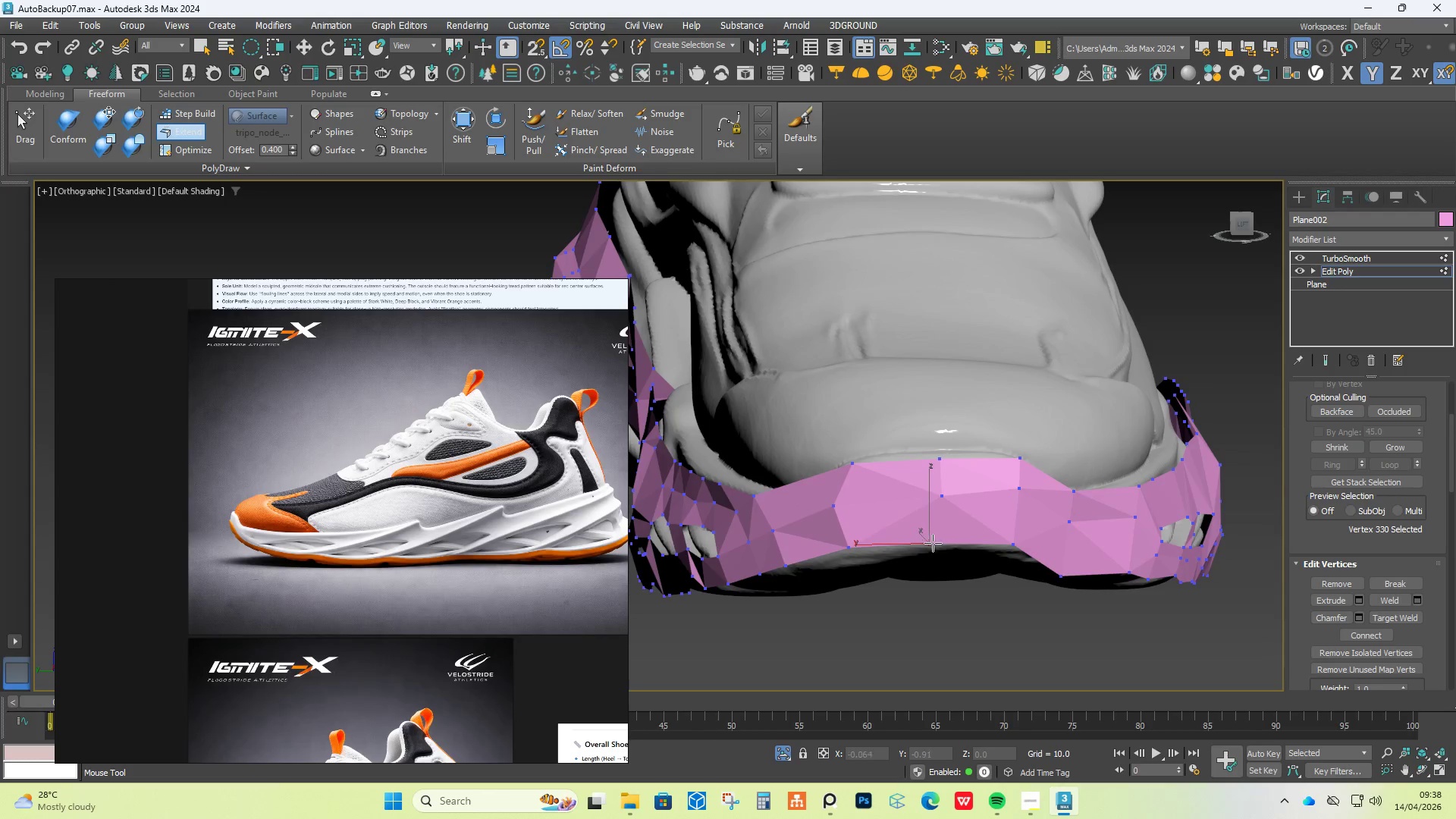 
hold_key(key=ControlLeft, duration=1.5)
hold_key(key=ShiftLeft, duration=1.5)
hold_key(key=AltLeft, duration=1.5)
left_click_drag(start_coordinate=[931, 542], to_coordinate=[947, 545])
 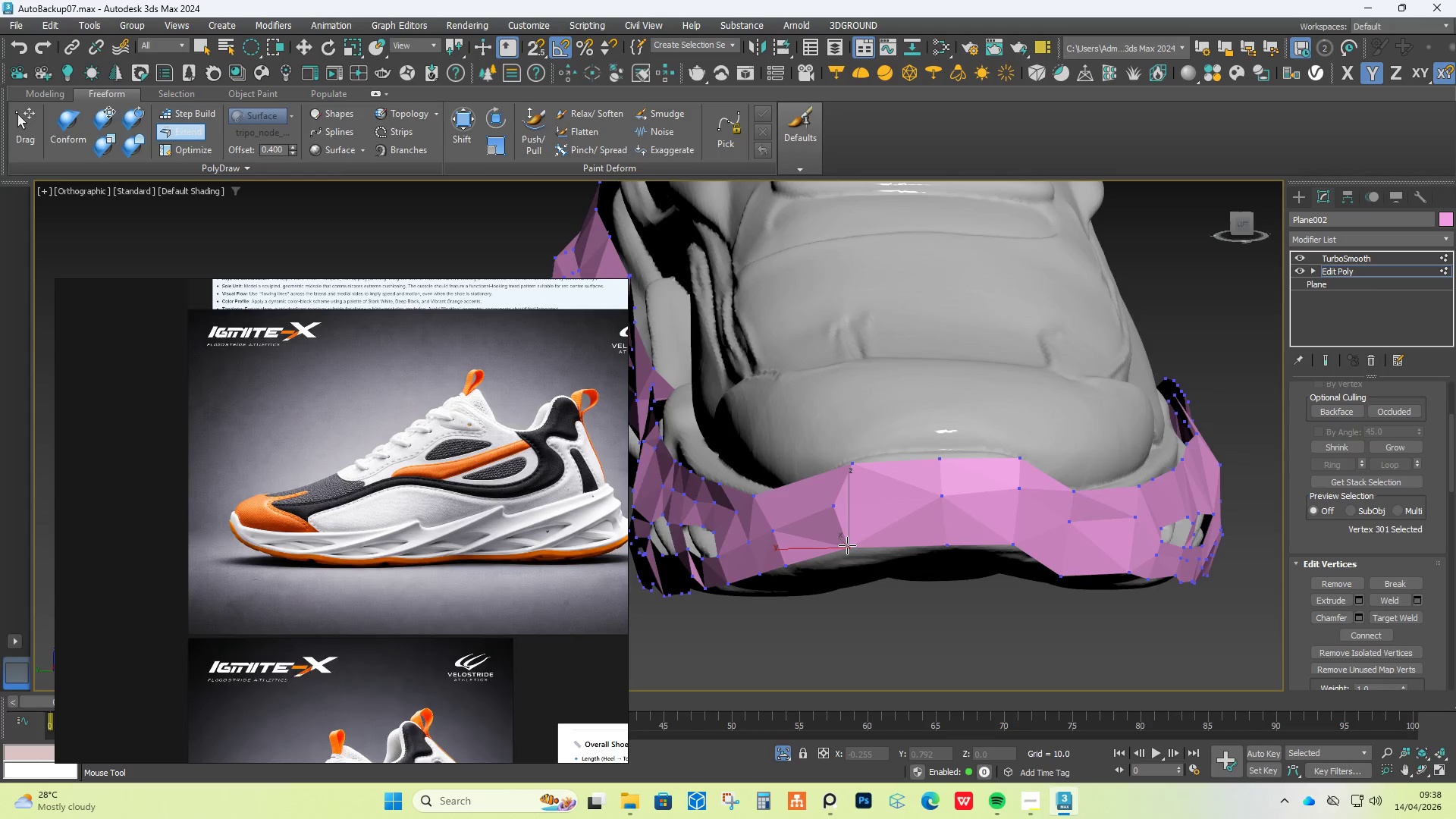 
left_click_drag(start_coordinate=[849, 545], to_coordinate=[859, 549])
 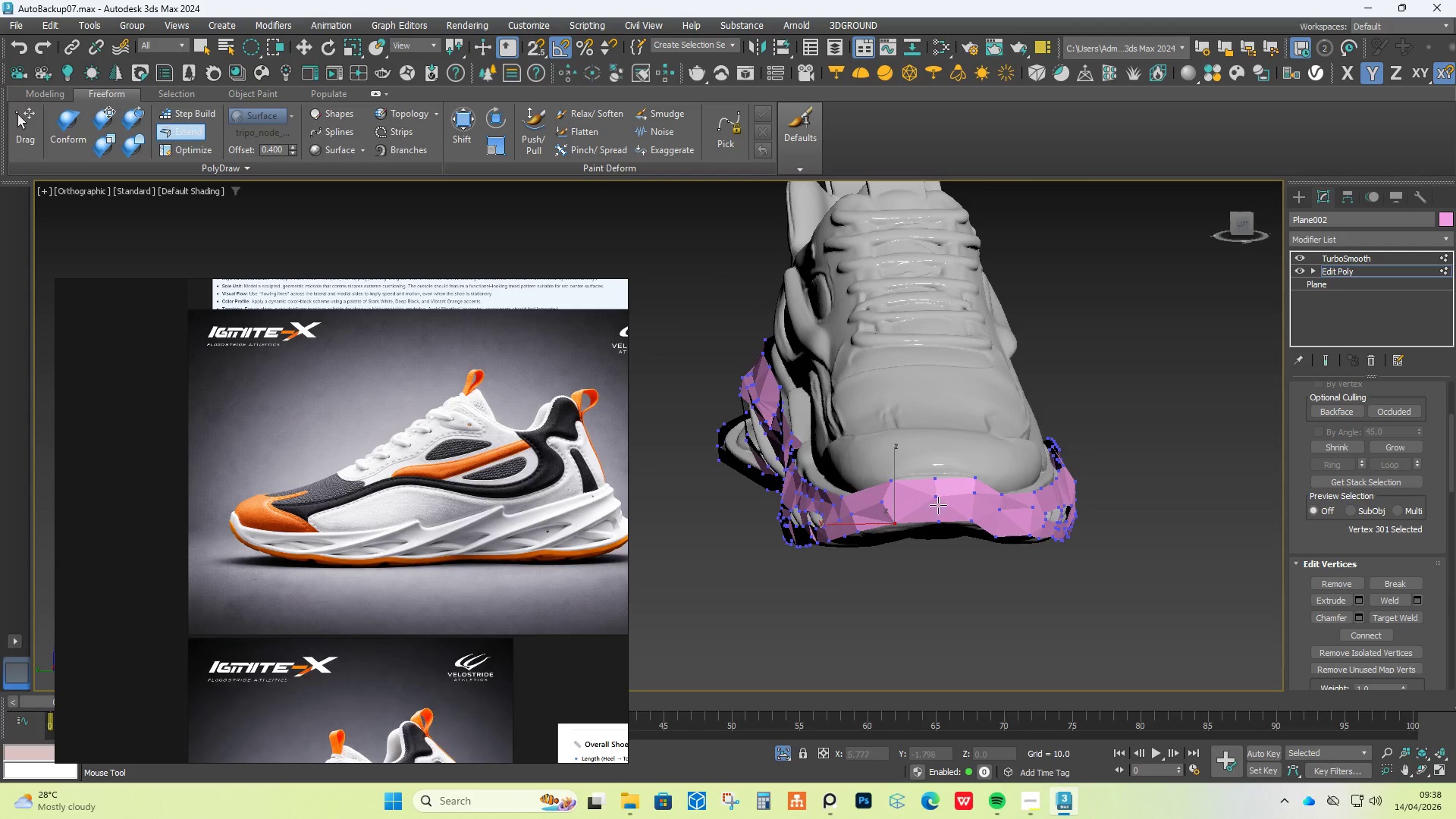 
hold_key(key=ShiftLeft, duration=0.59)
 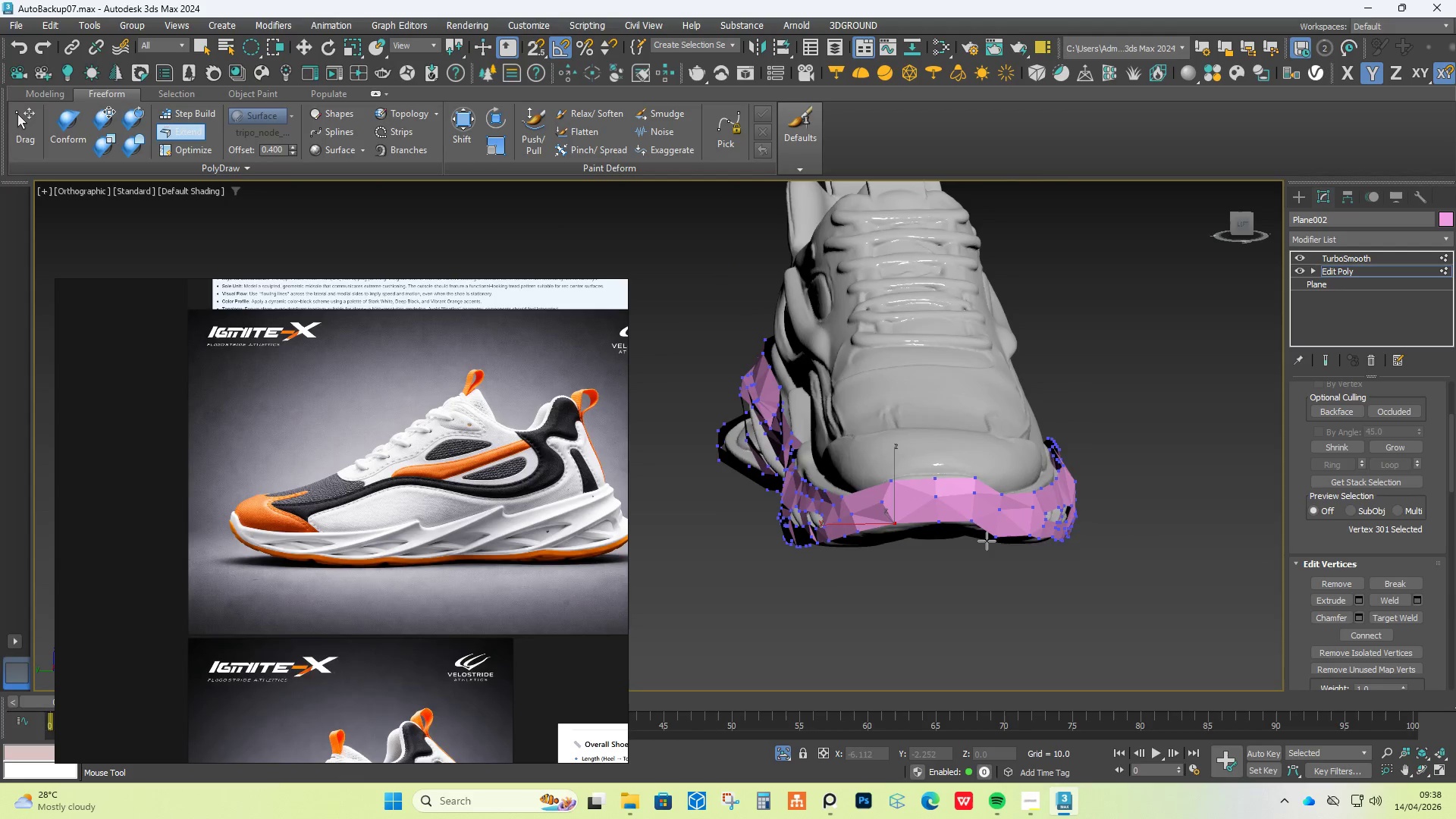 
hold_key(key=ControlLeft, duration=0.58)
 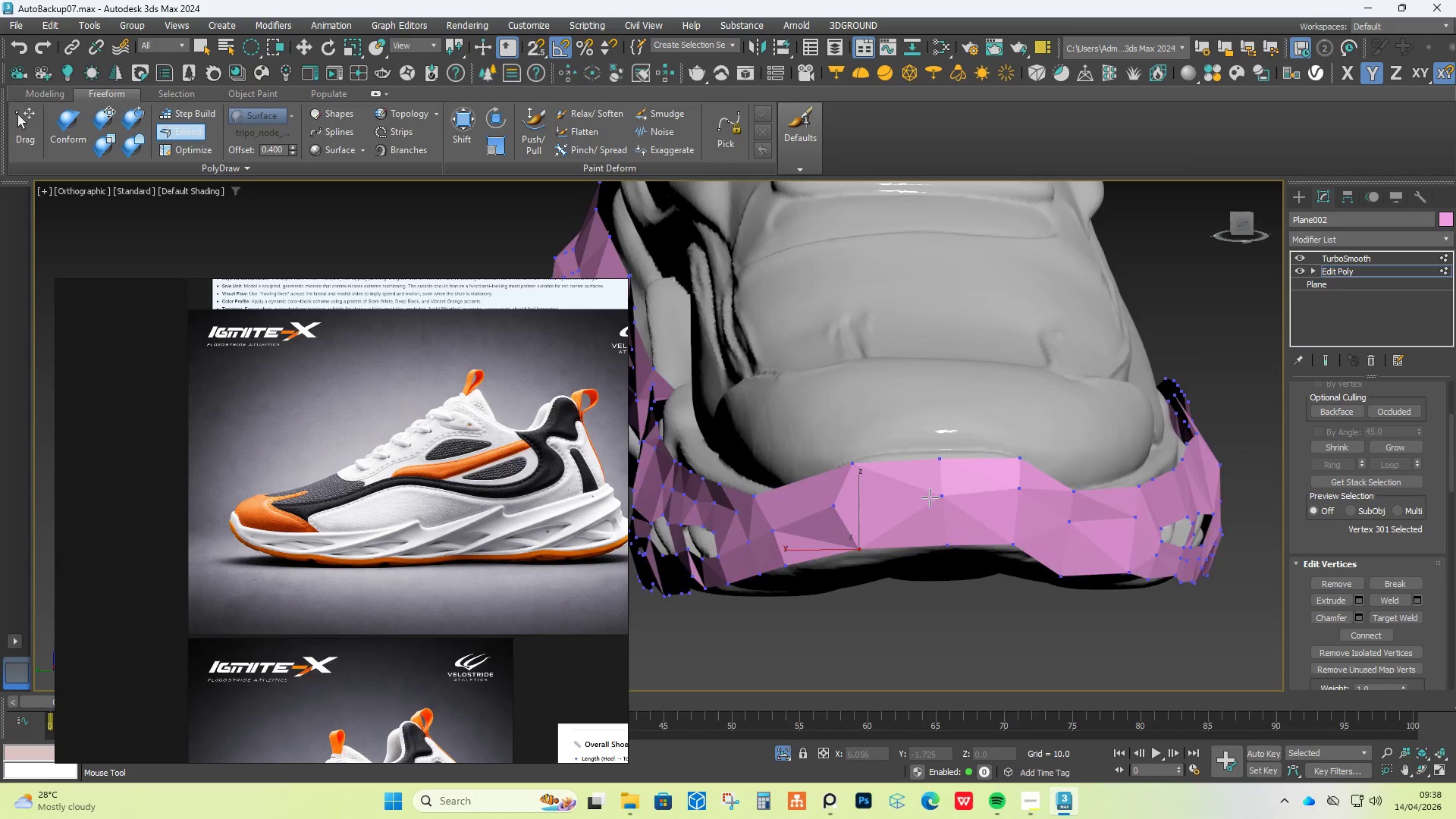 
hold_key(key=AltLeft, duration=0.62)
 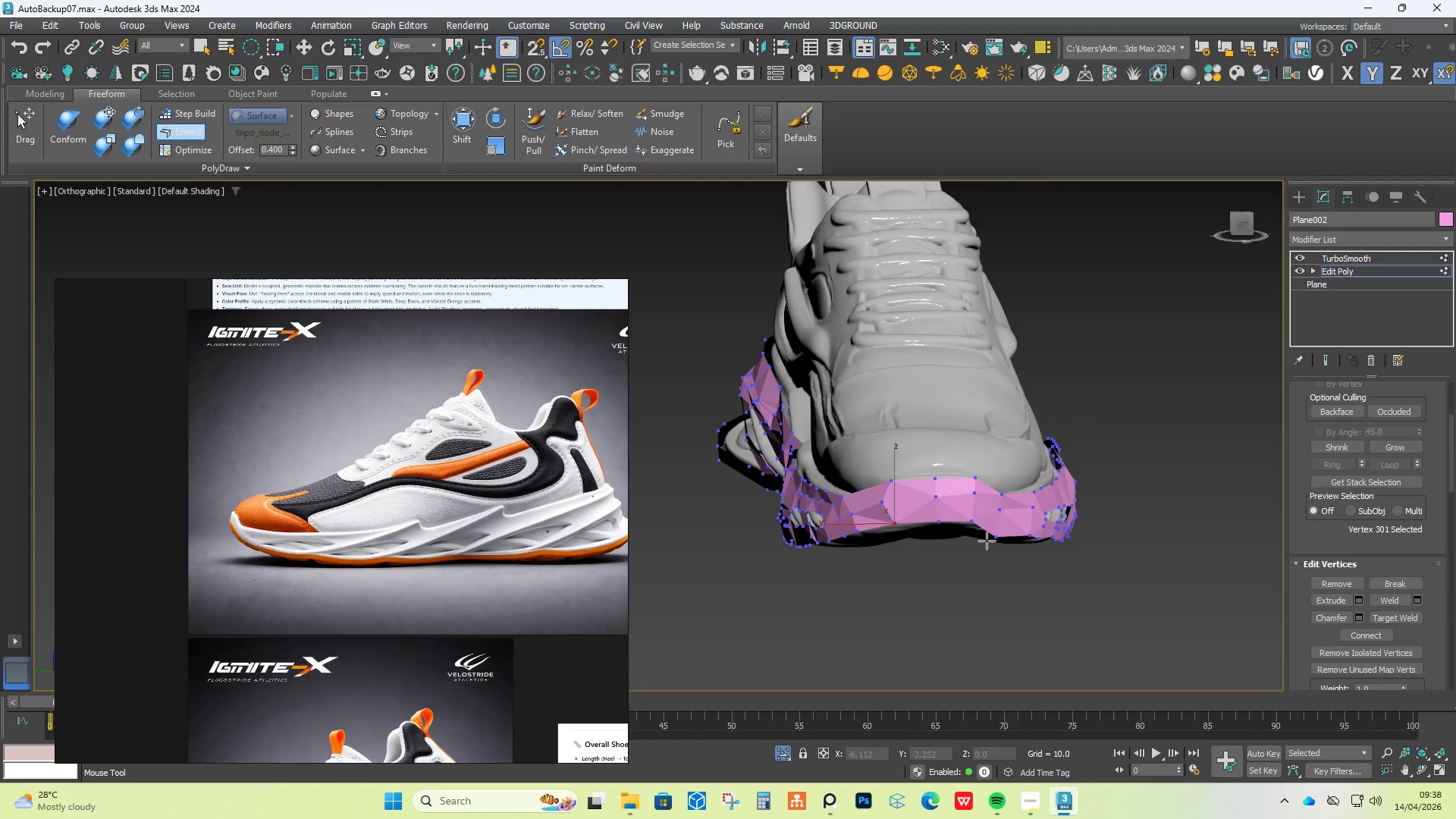 
hold_key(key=AltLeft, duration=0.56)
 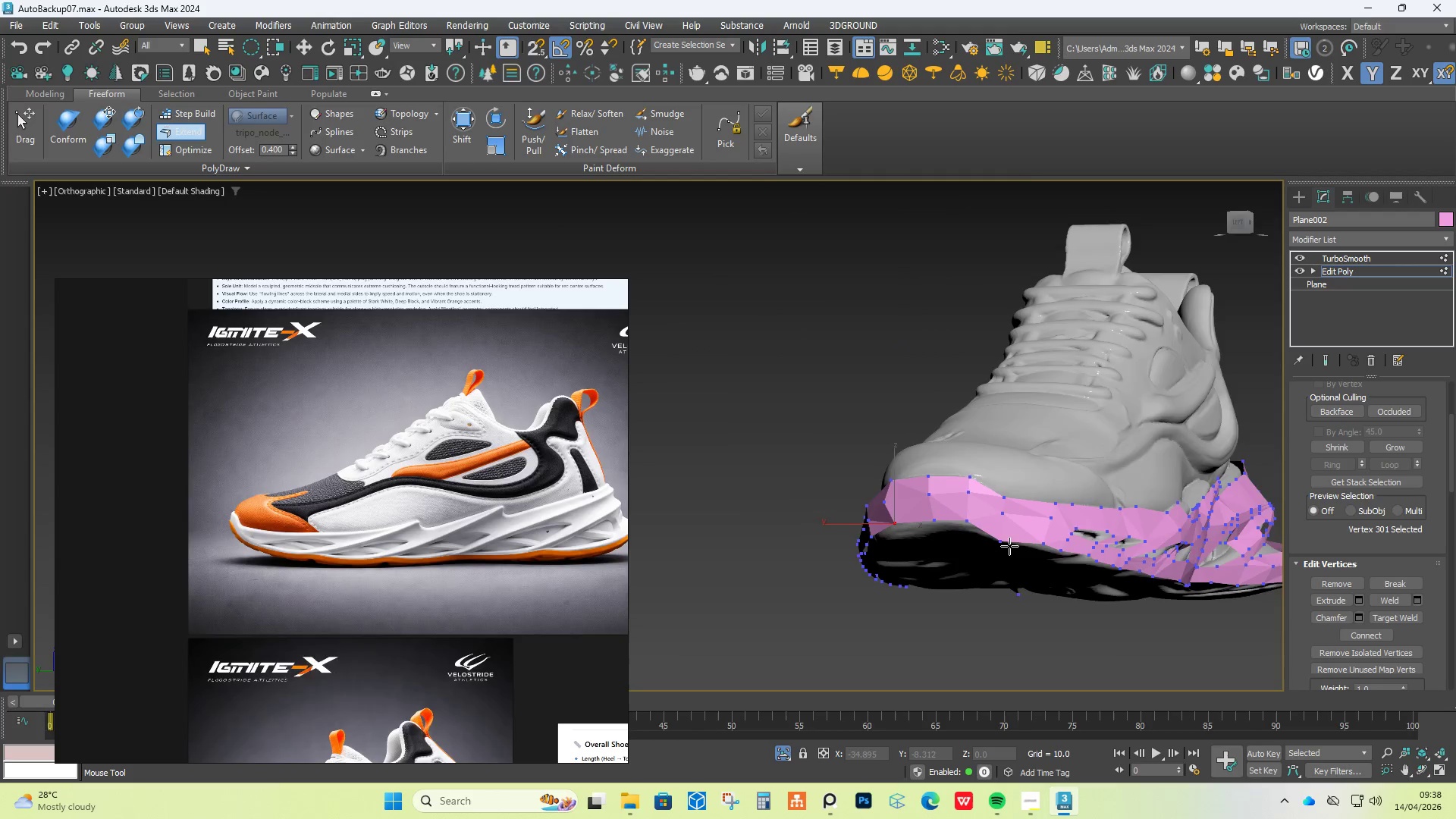 
scroll: coordinate [930, 497], scroll_direction: down, amount: 2.0
 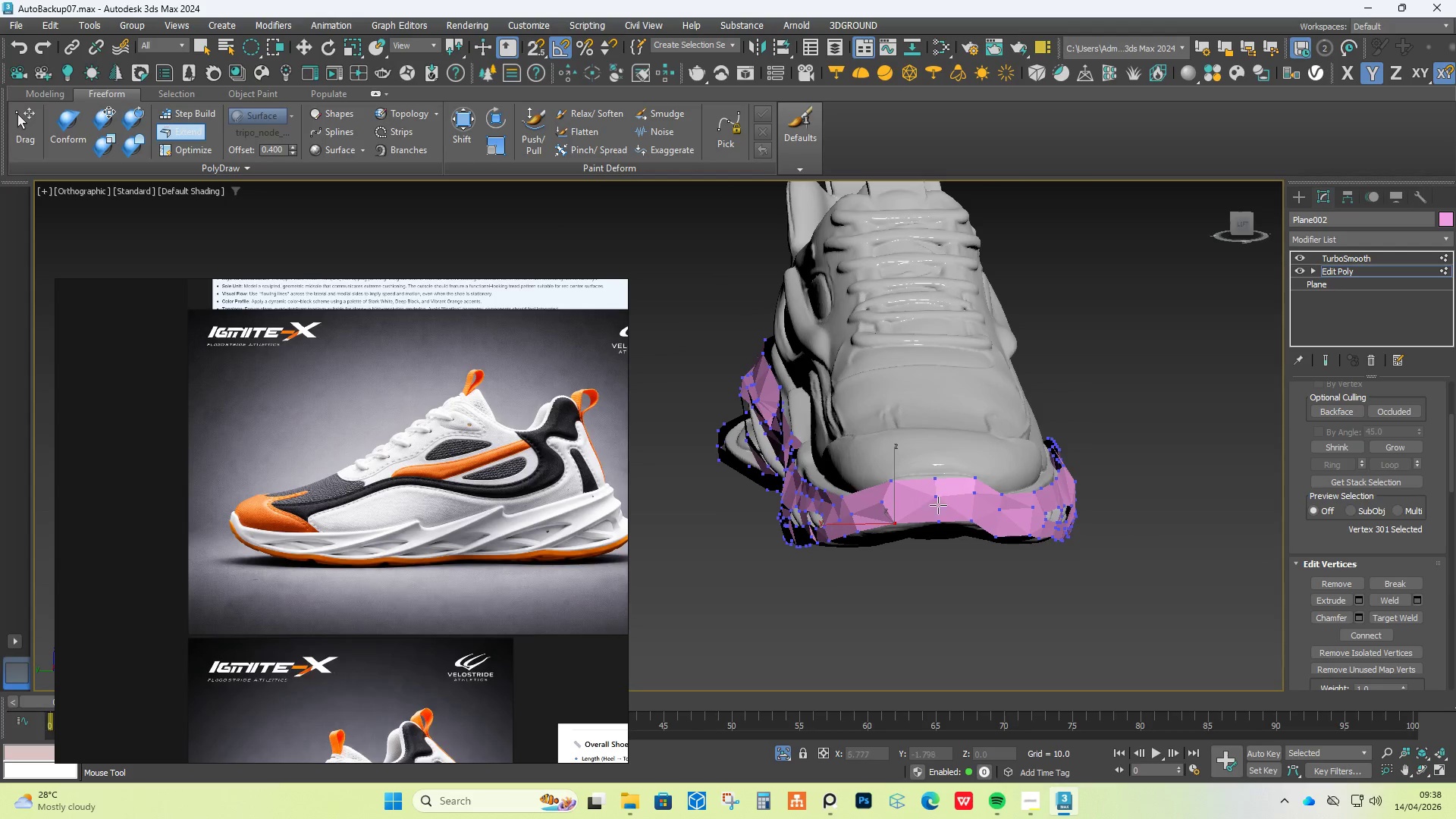 
hold_key(key=AltLeft, duration=1.5)
 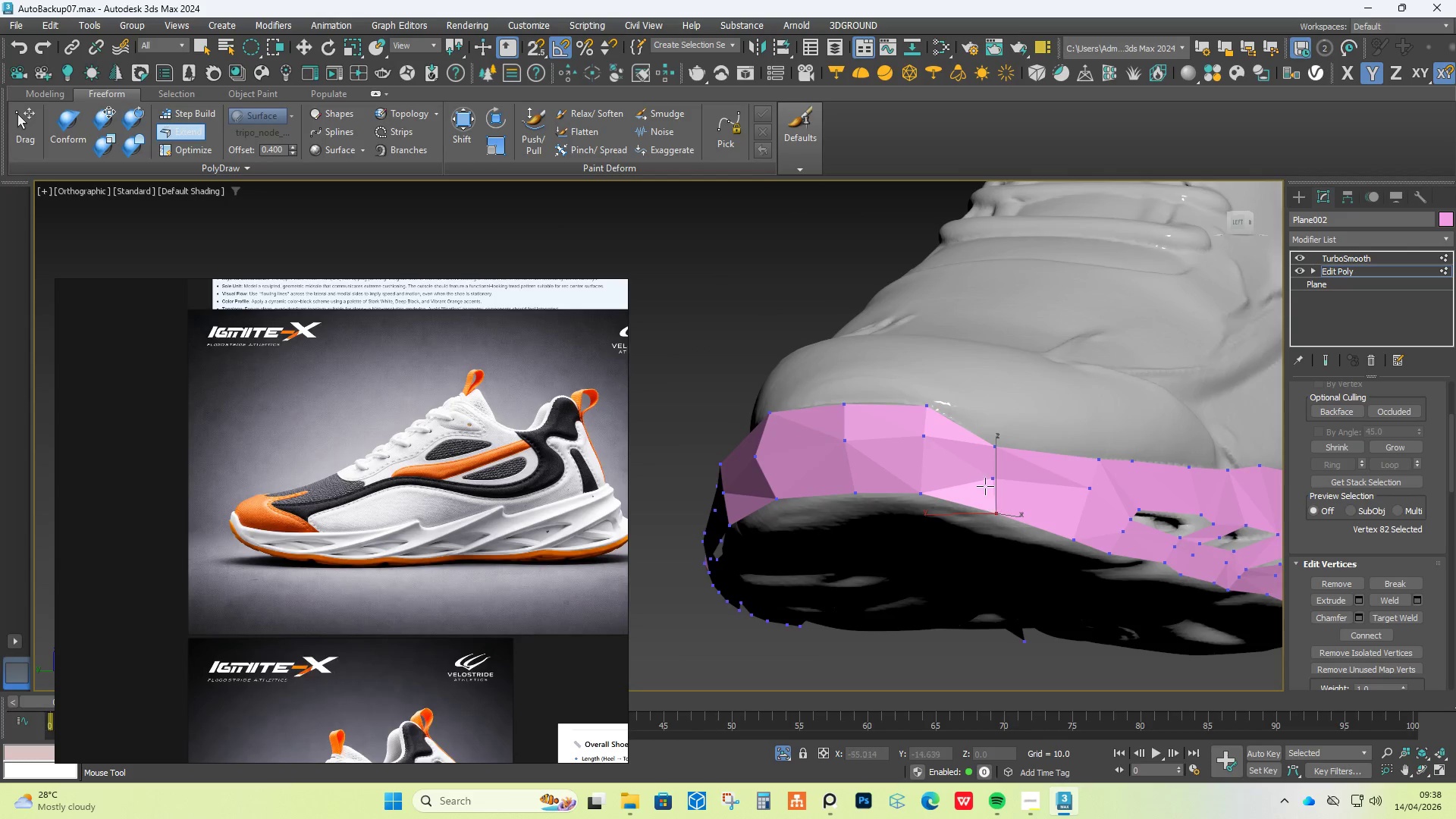 
hold_key(key=ControlLeft, duration=1.5)